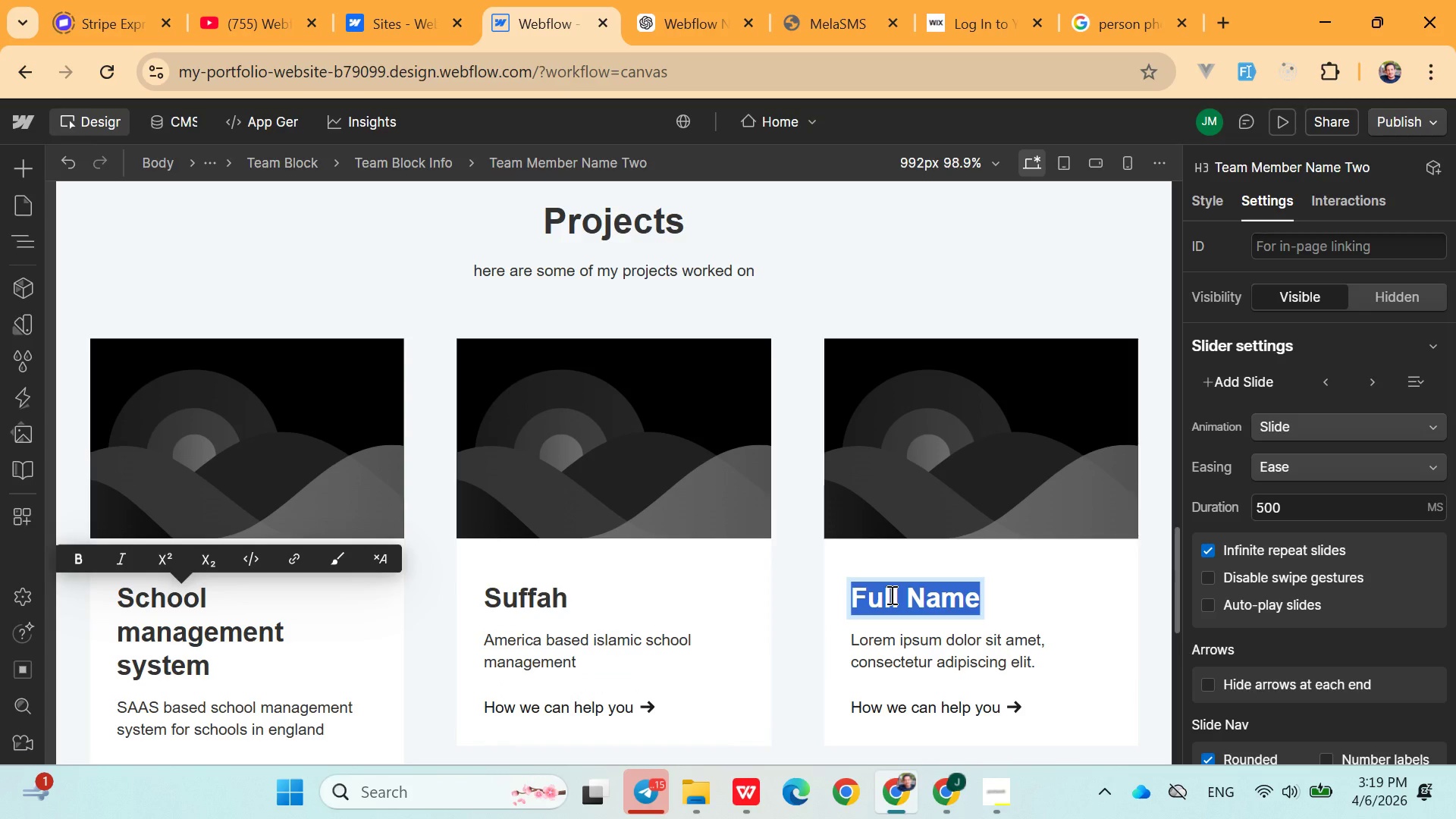 
type(wabi)
 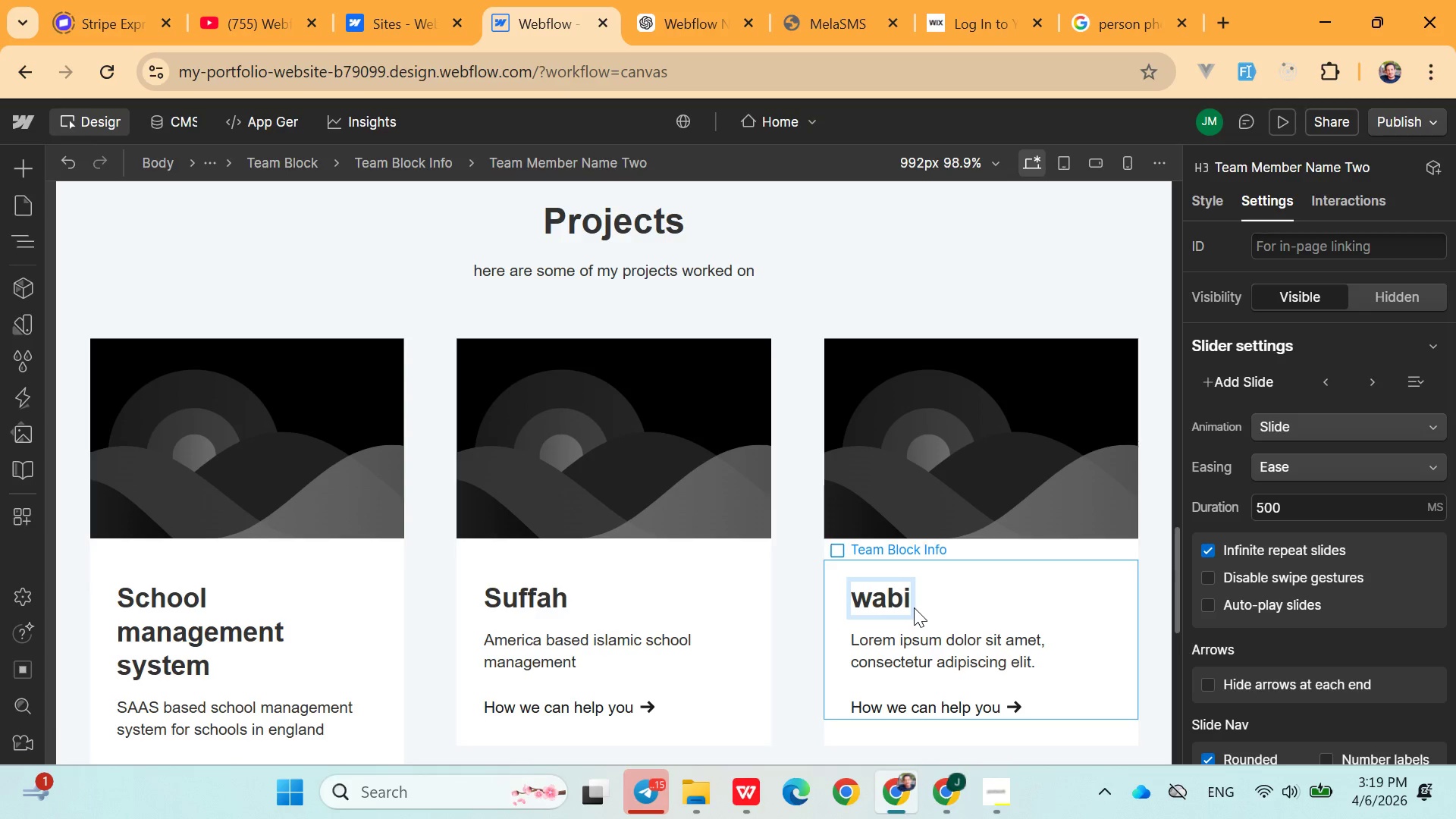 
type( T)
key(Backspace)
type(totor)
 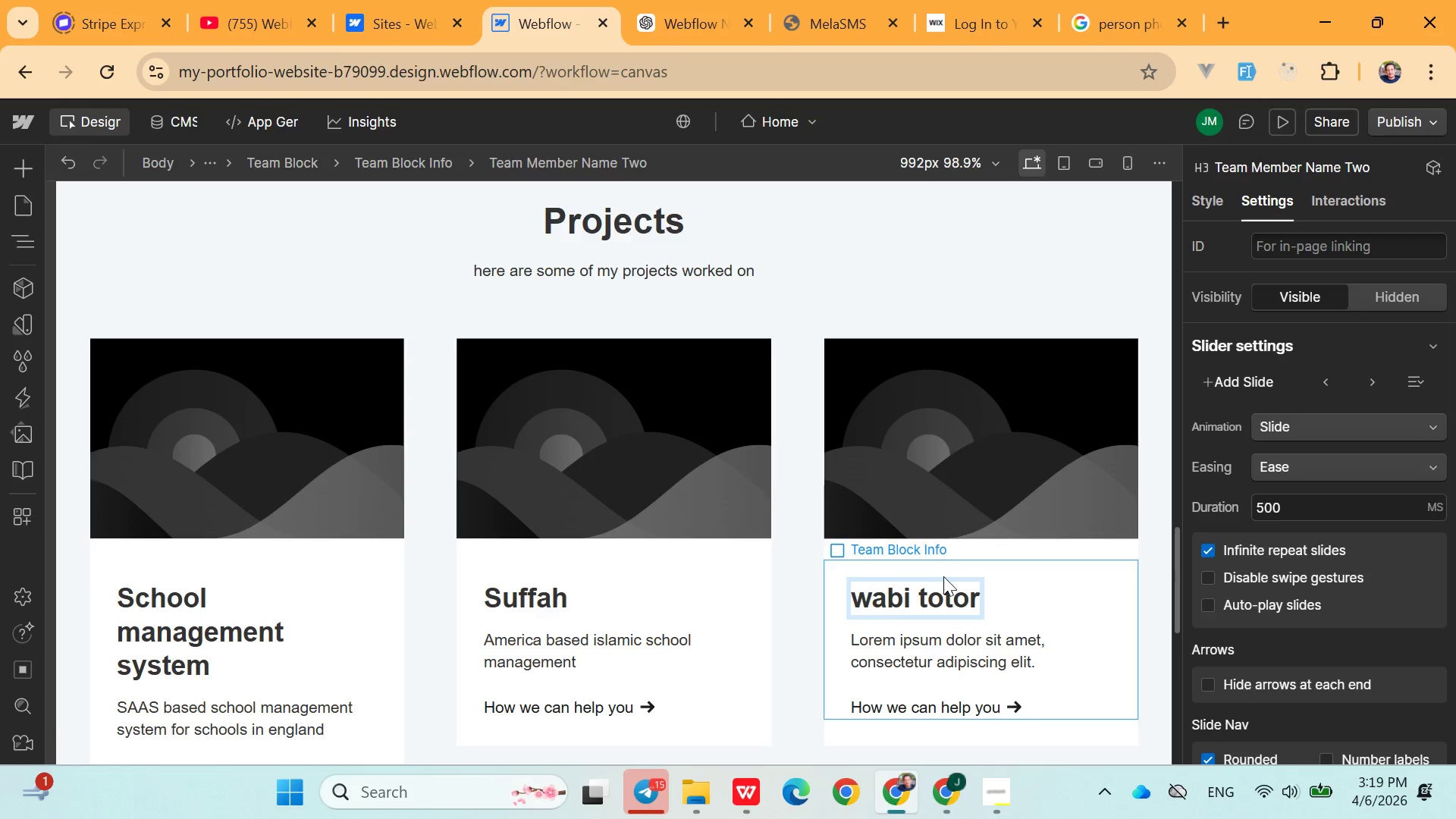 
left_click([948, 603])
 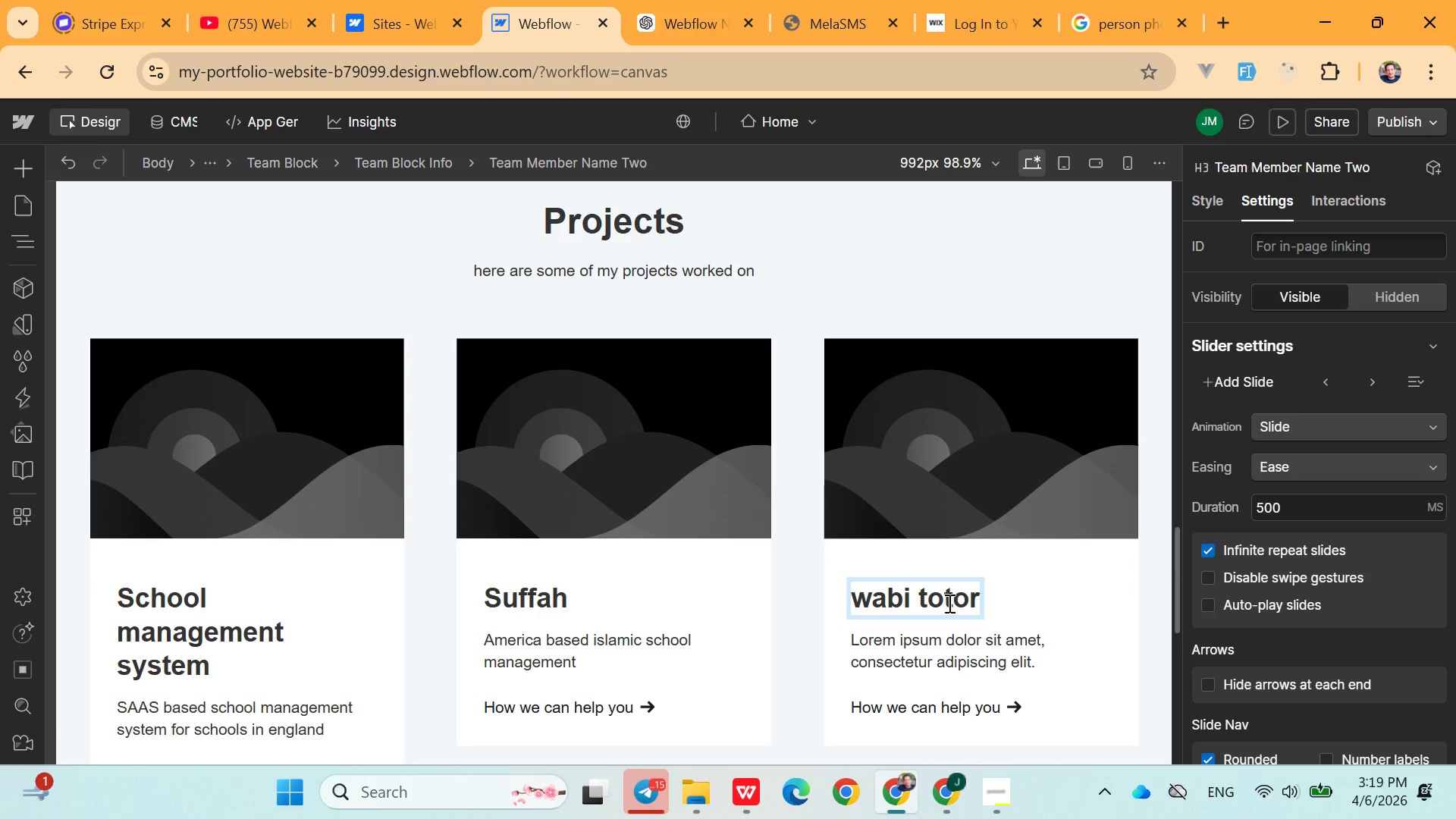 
key(ArrowLeft)
 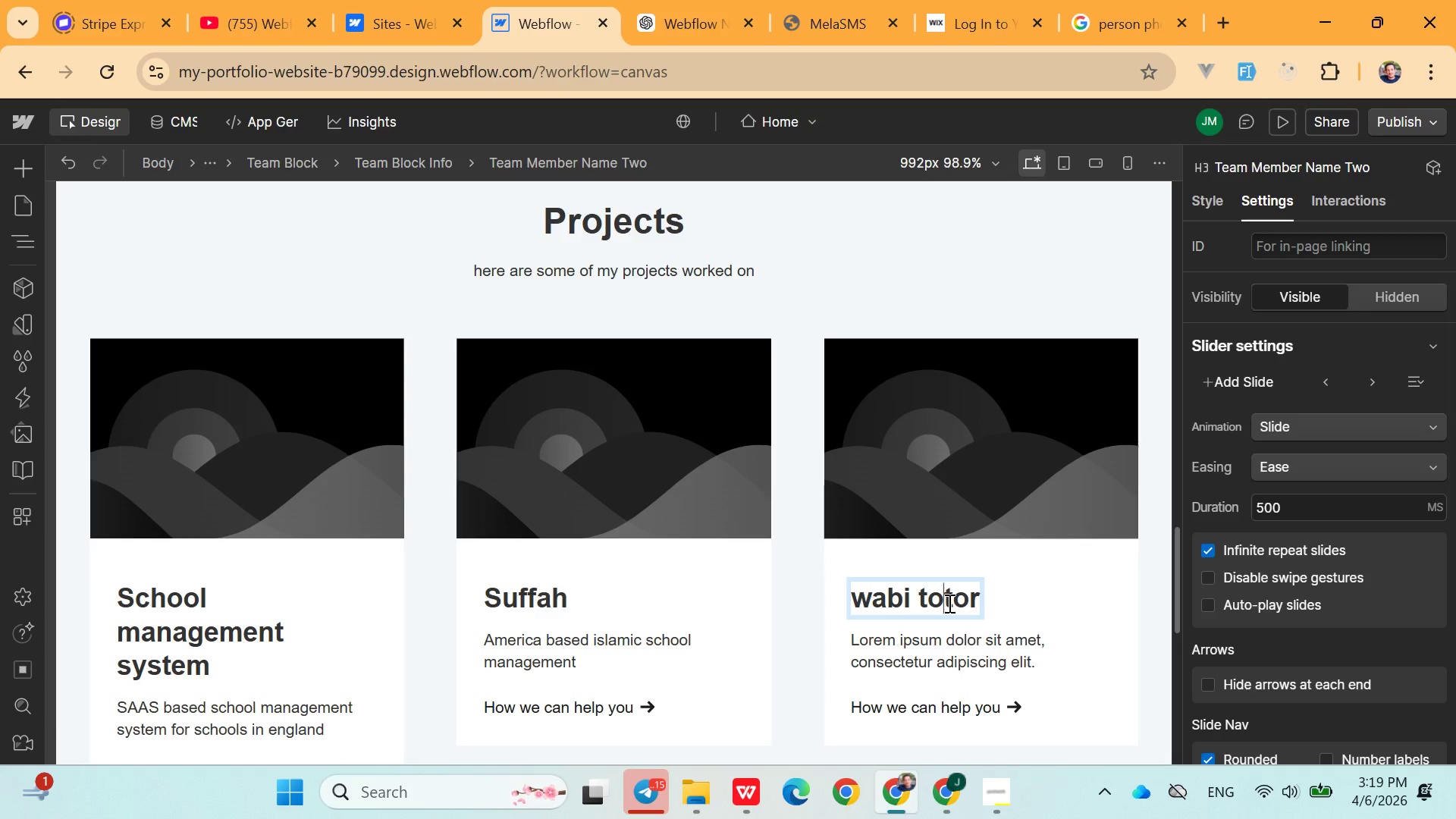 
key(Backspace)
 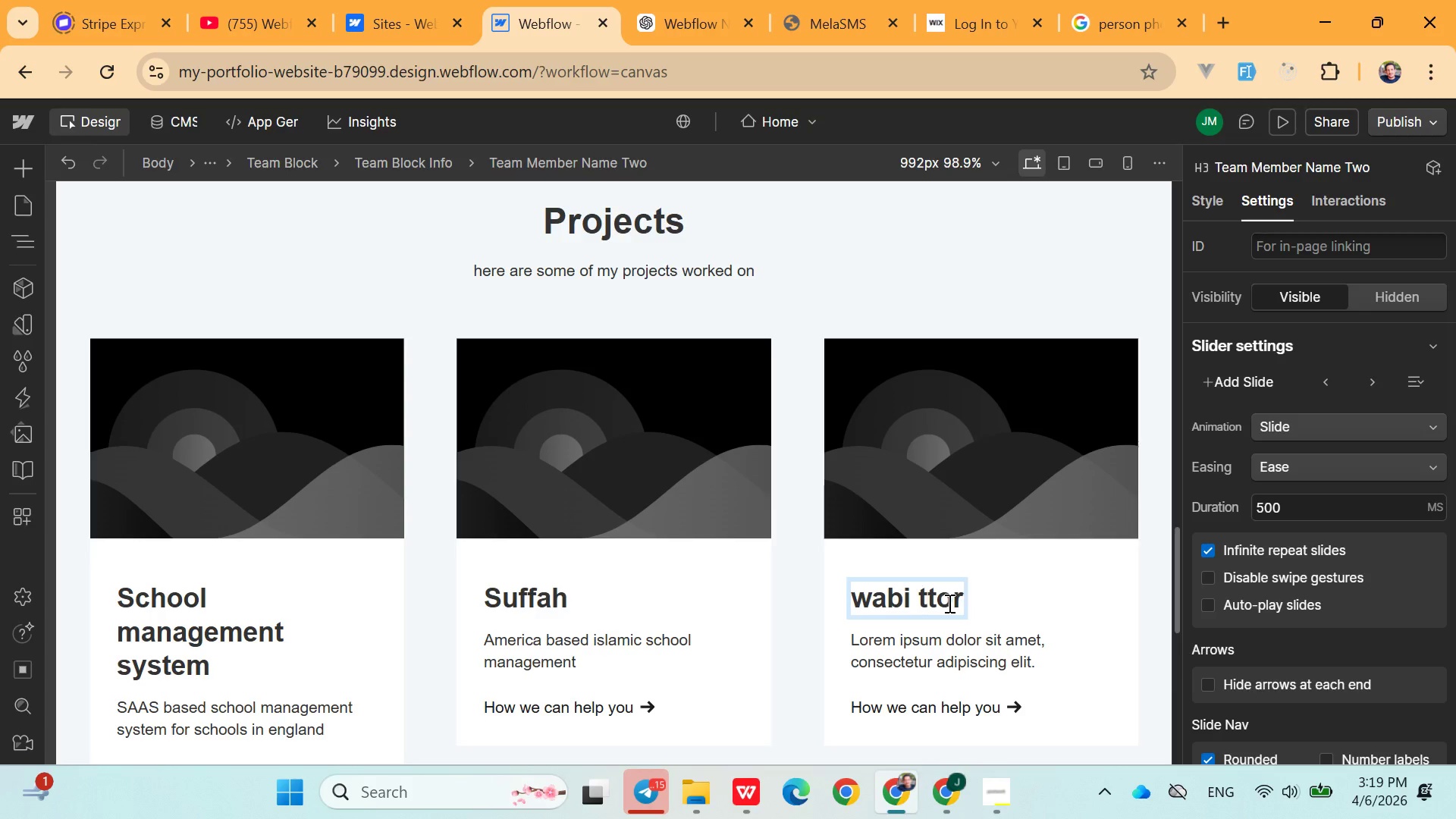 
key(T)
 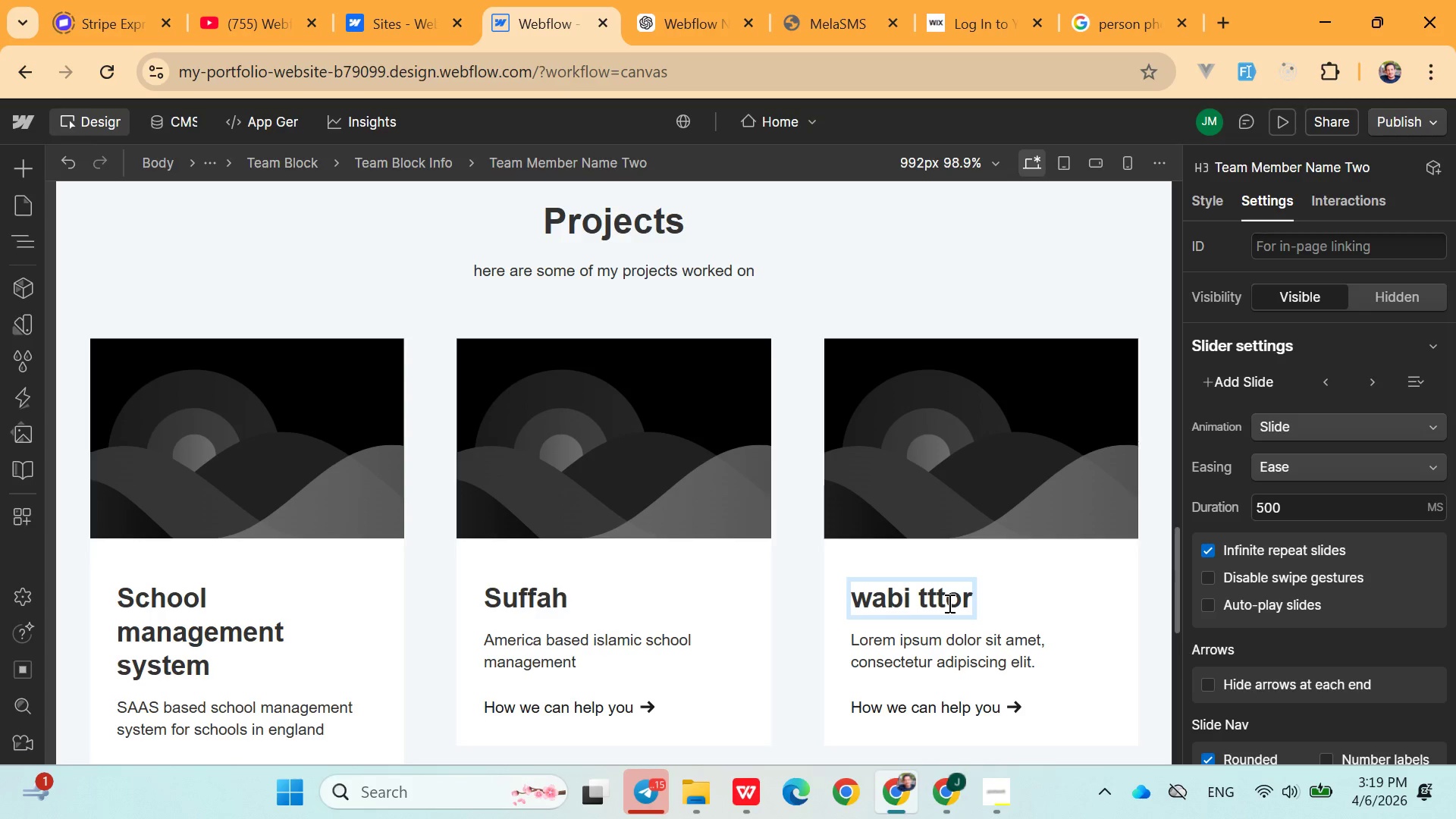 
key(Backspace)
 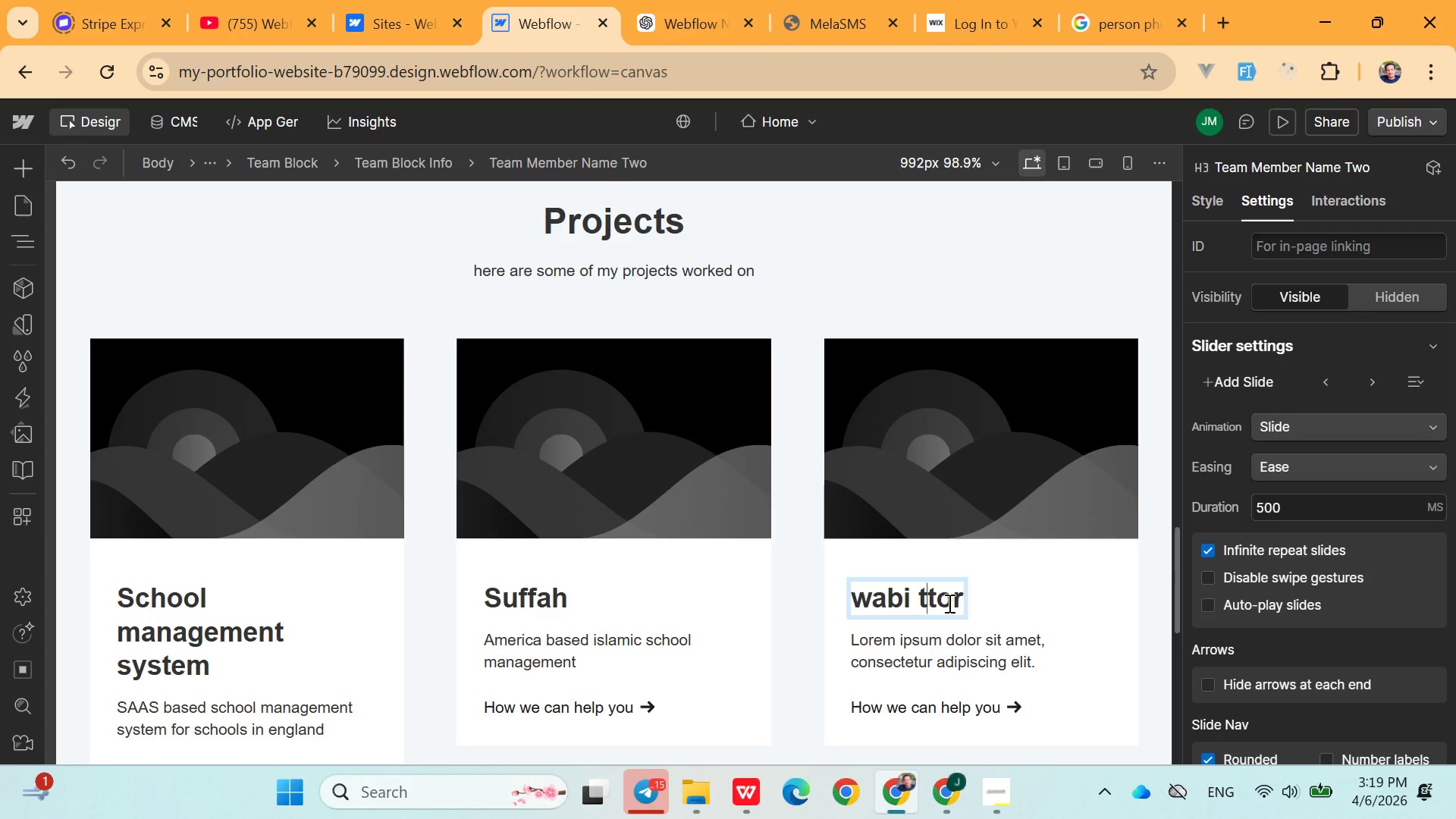 
key(U)
 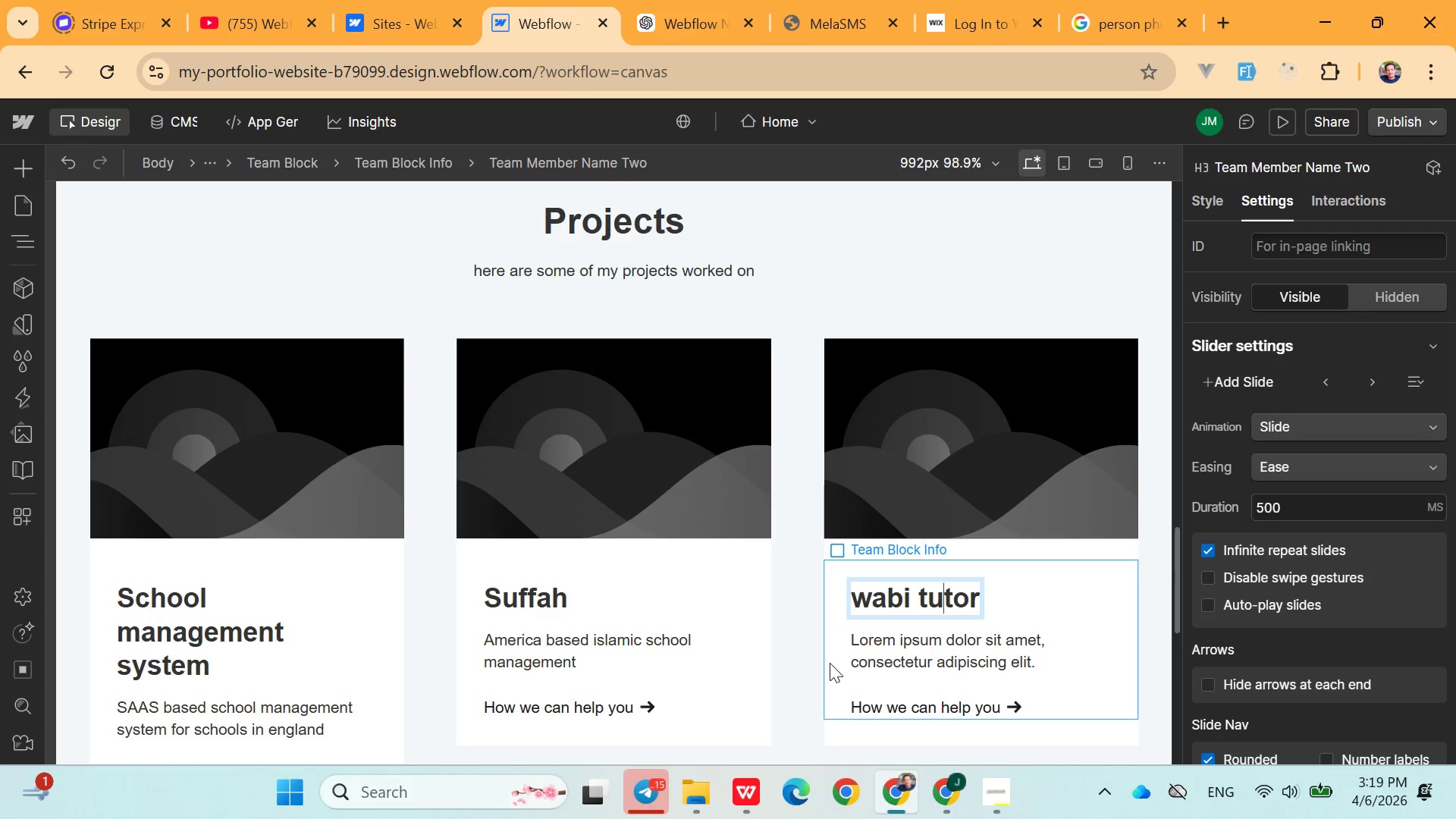 
left_click([805, 676])
 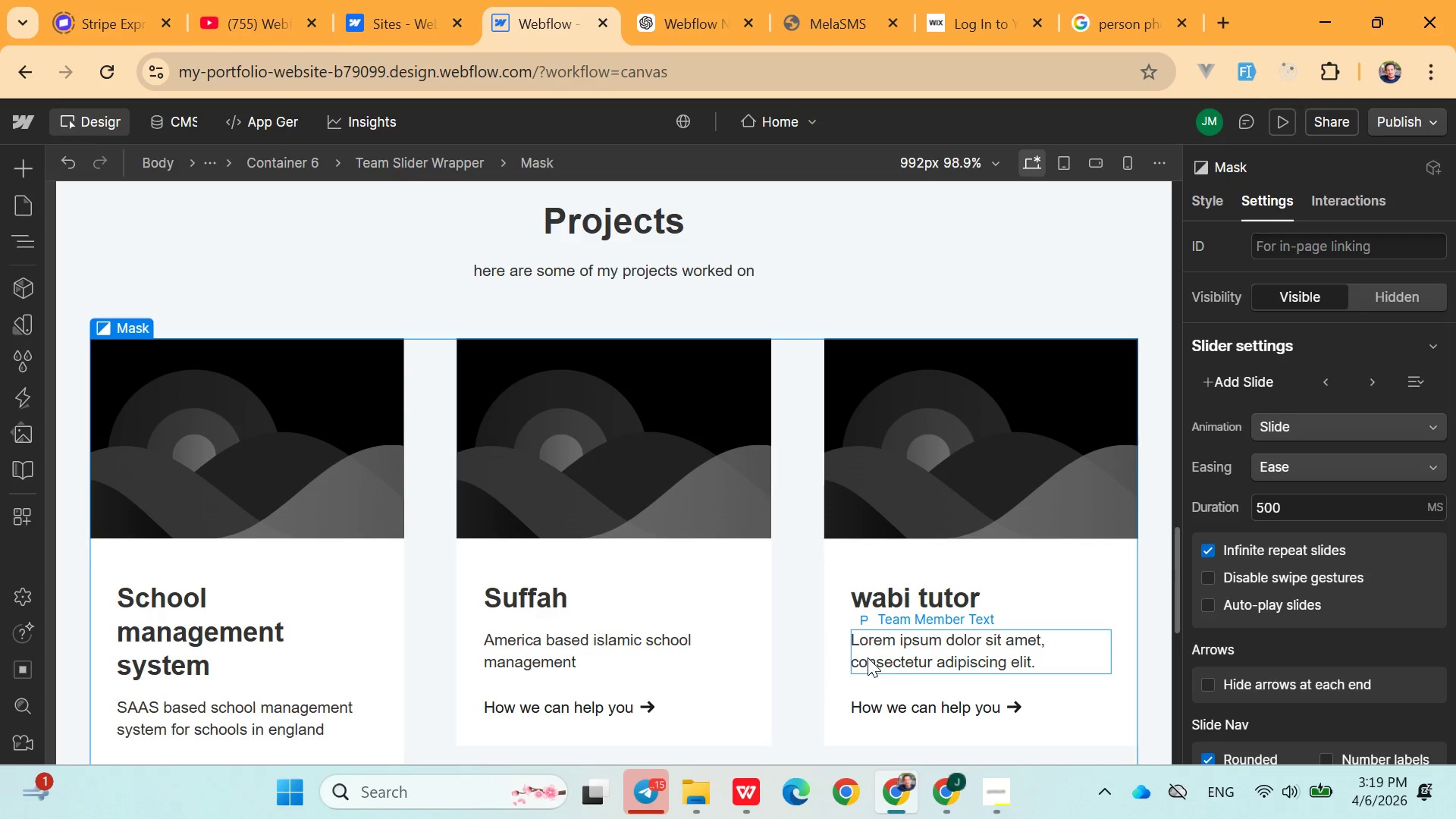 
double_click([868, 657])
 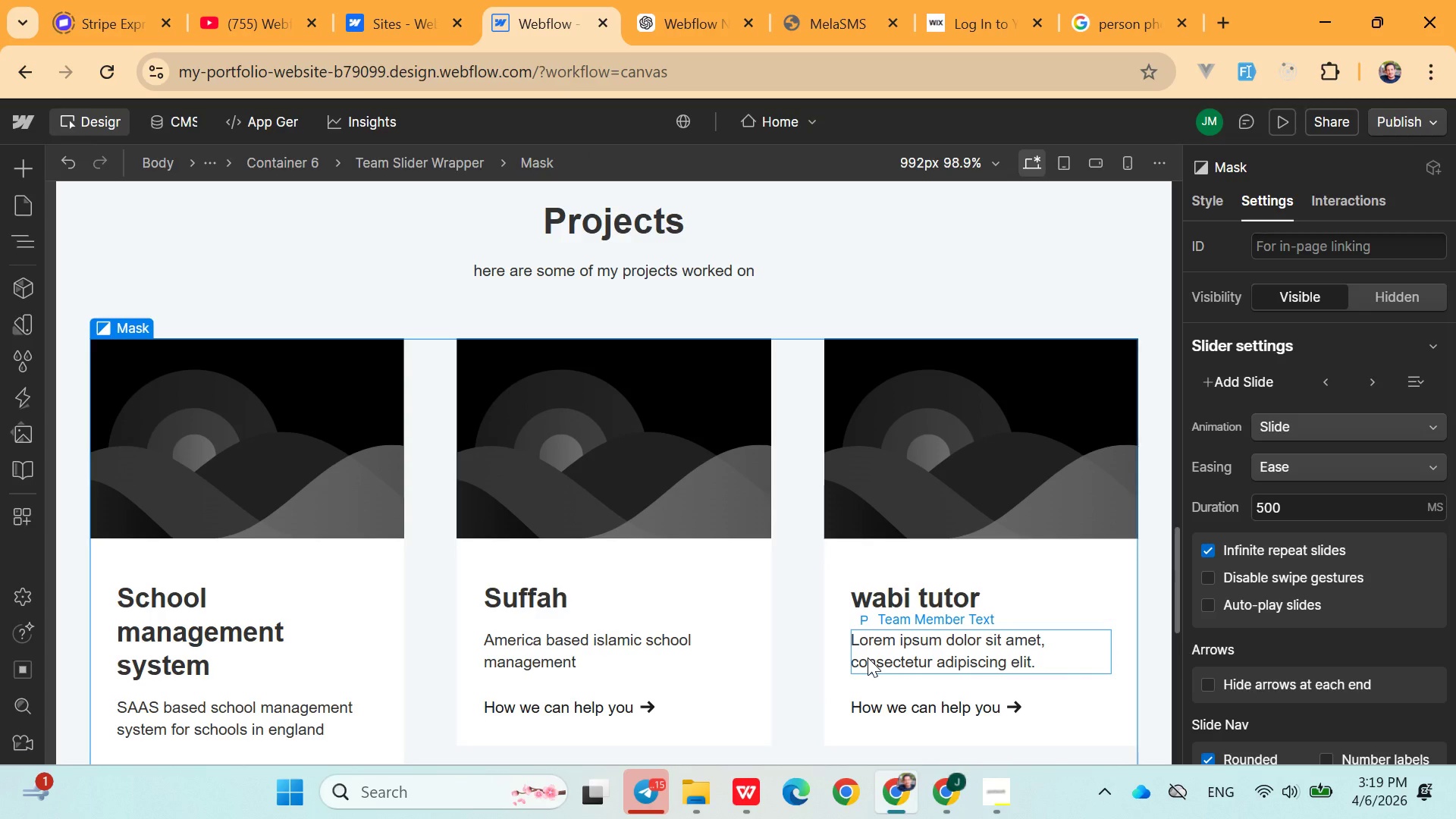 
triple_click([868, 657])
 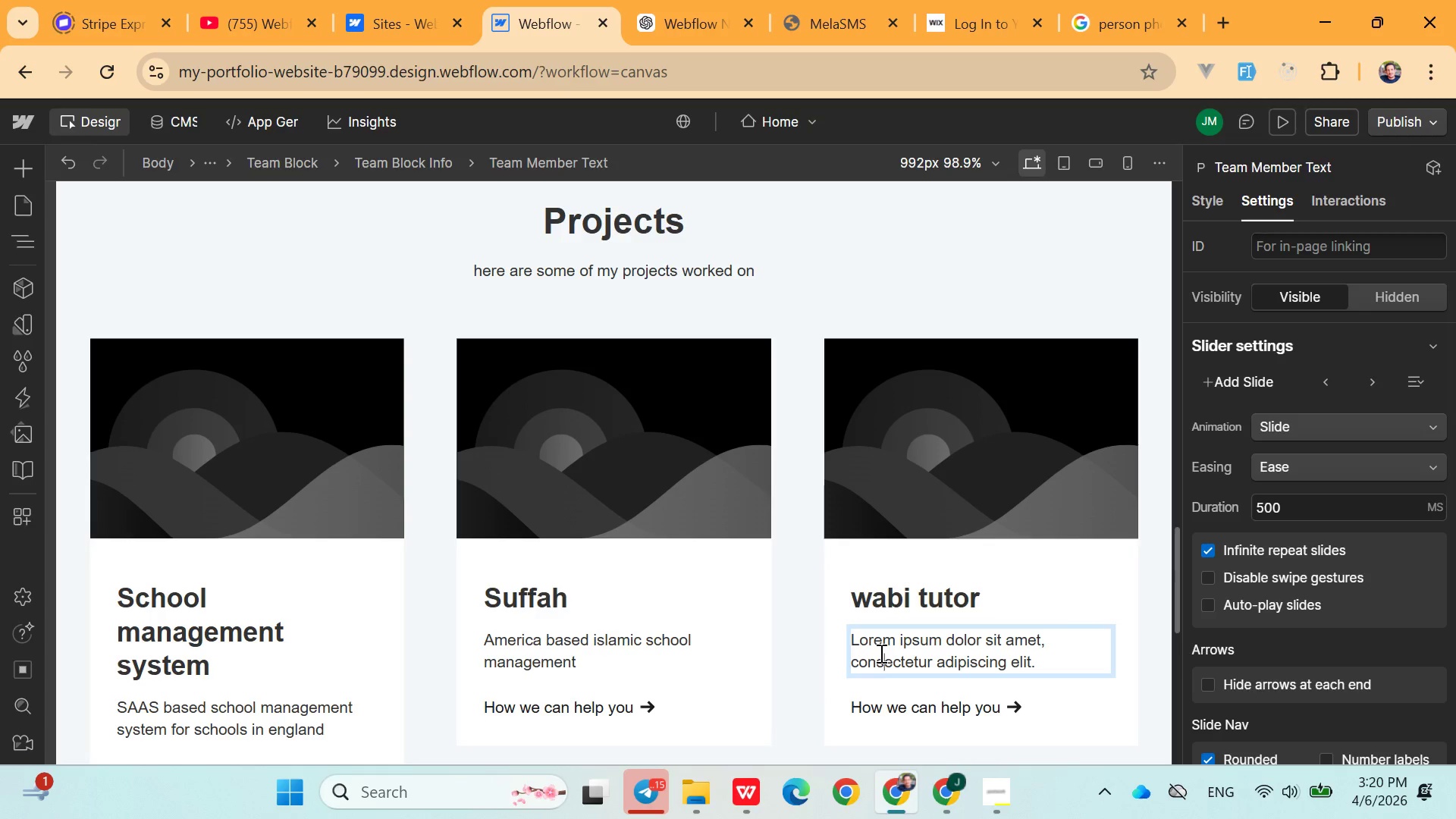 
double_click([880, 653])
 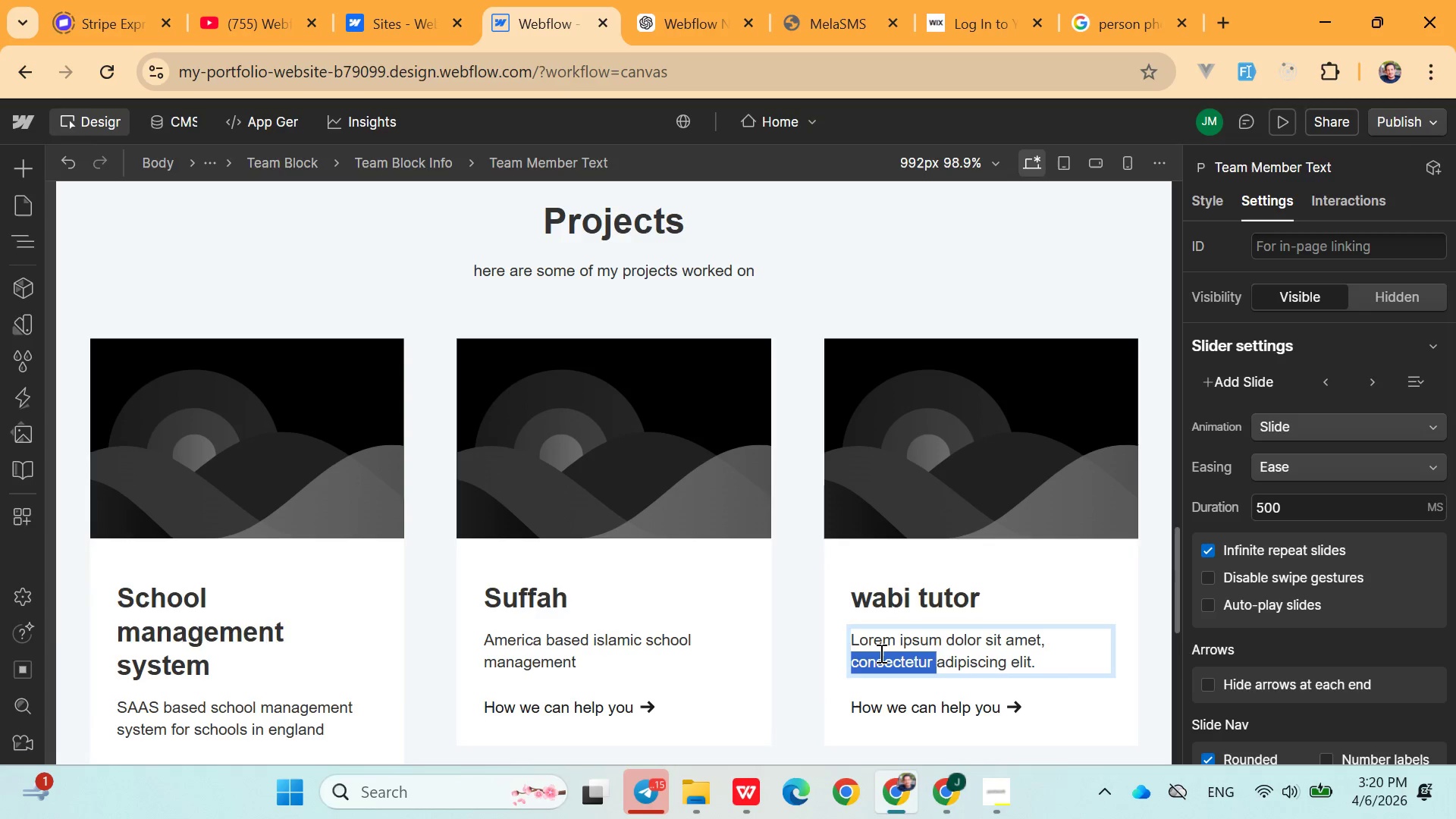 
triple_click([880, 653])
 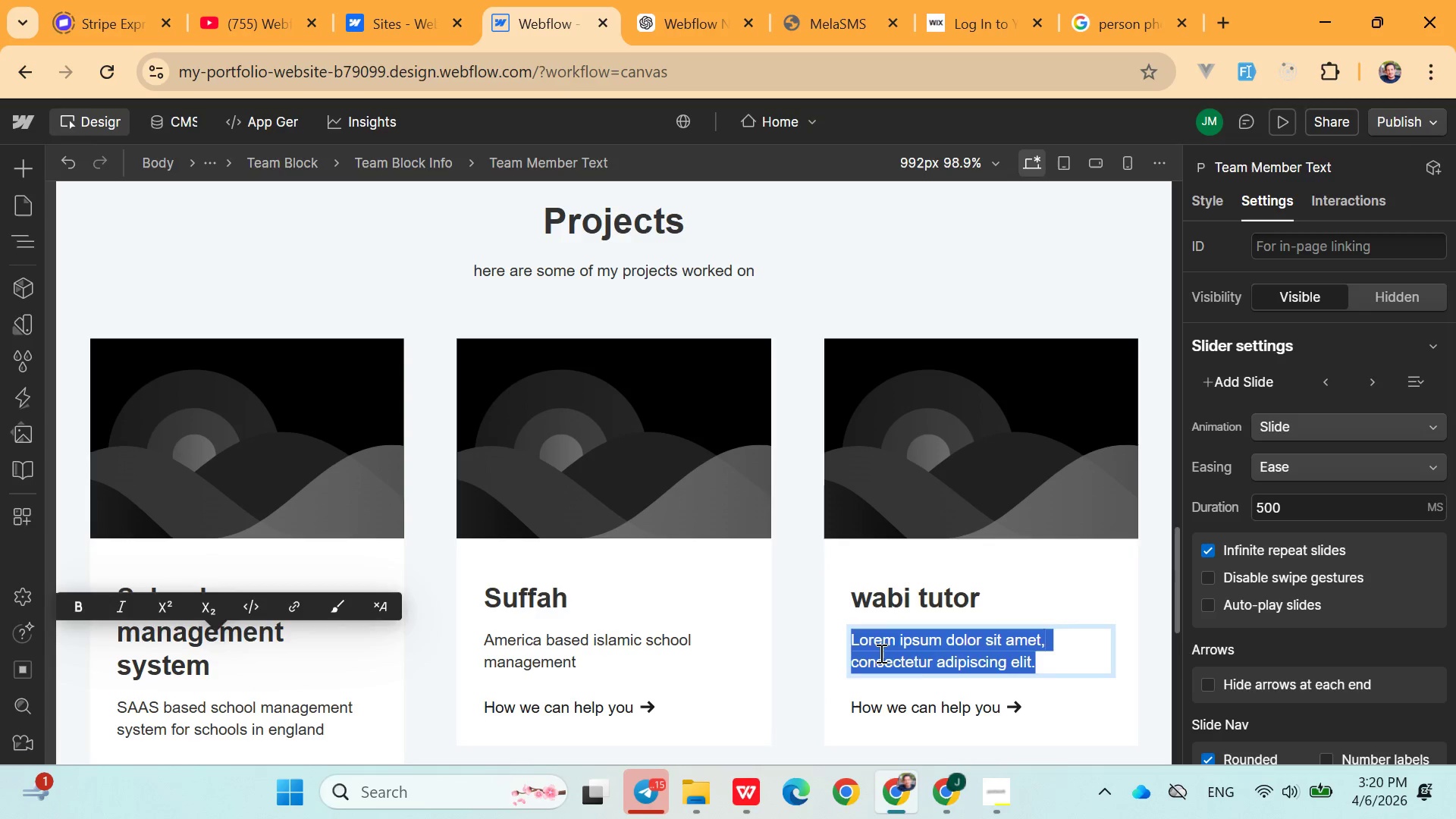 
triple_click([880, 653])
 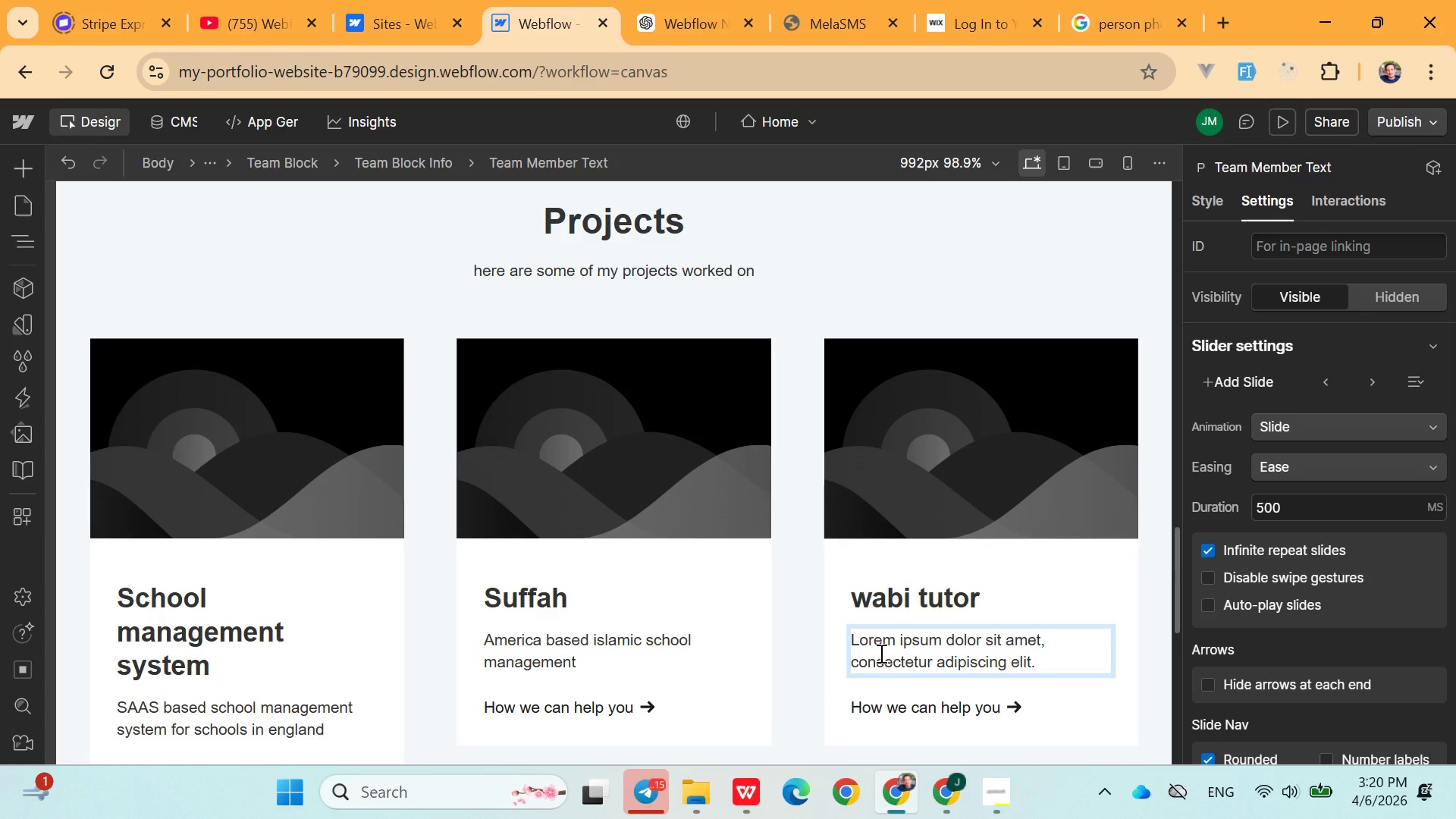 
type(England )
 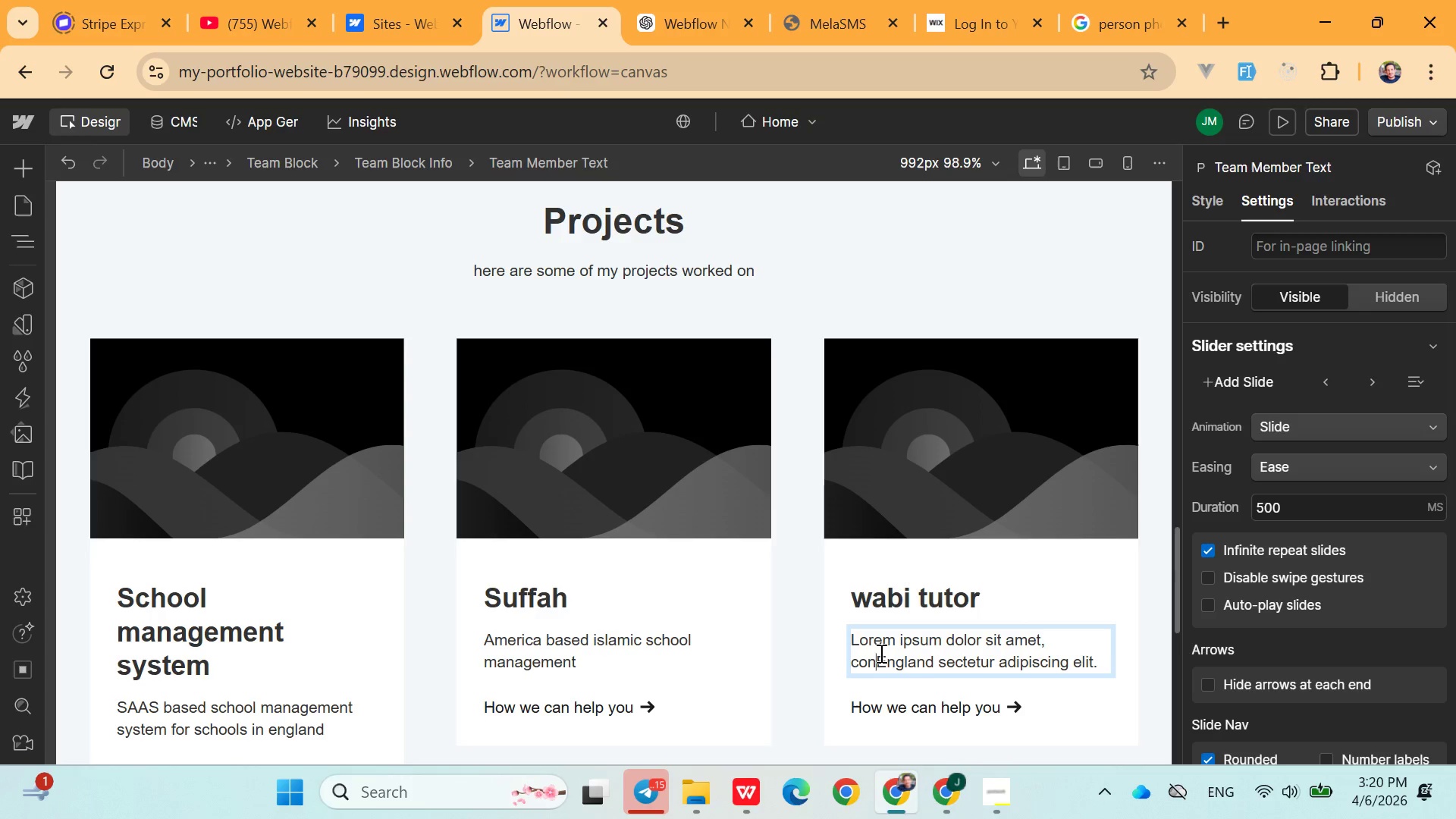 
double_click([880, 653])
 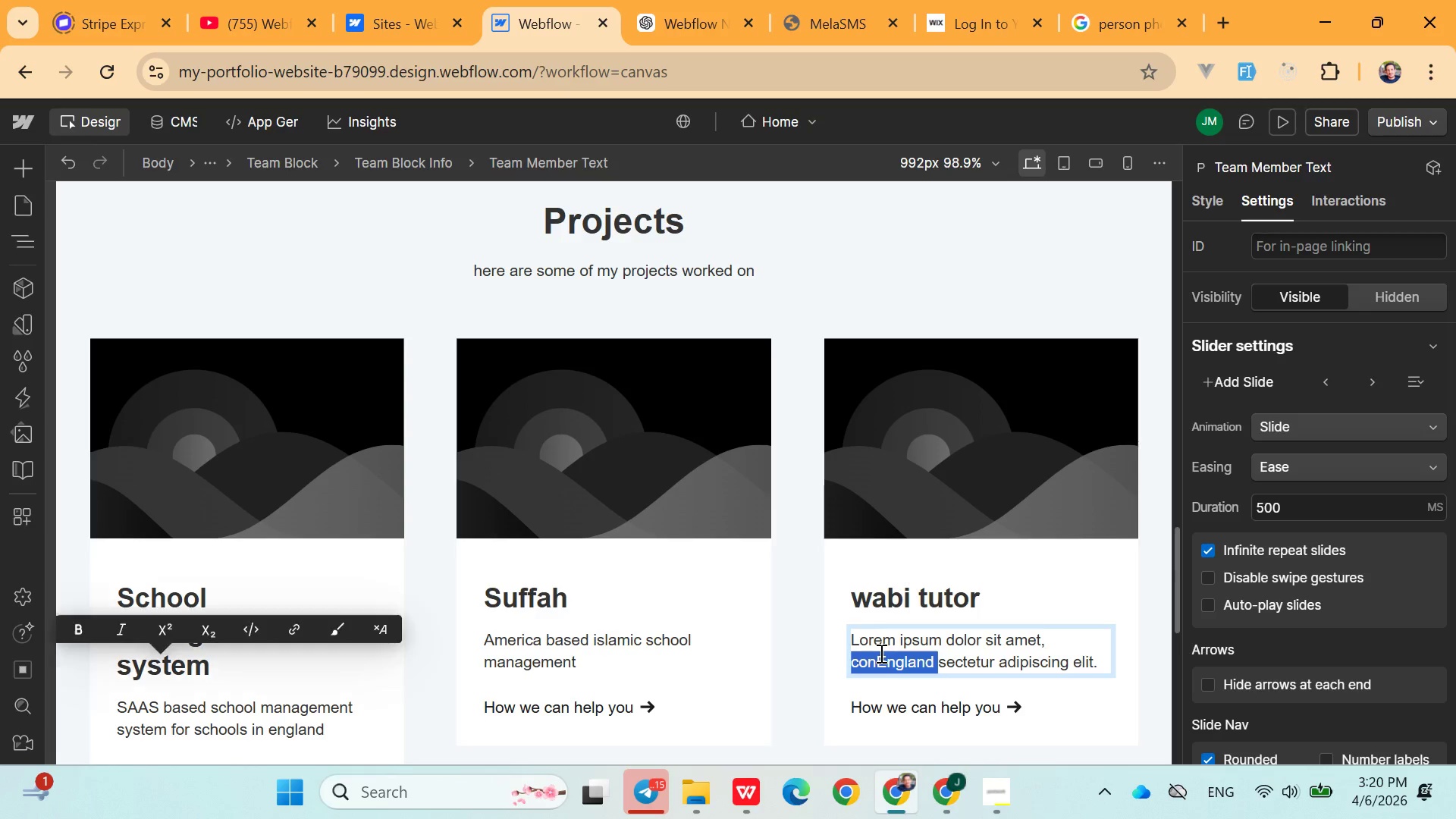 
triple_click([880, 653])
 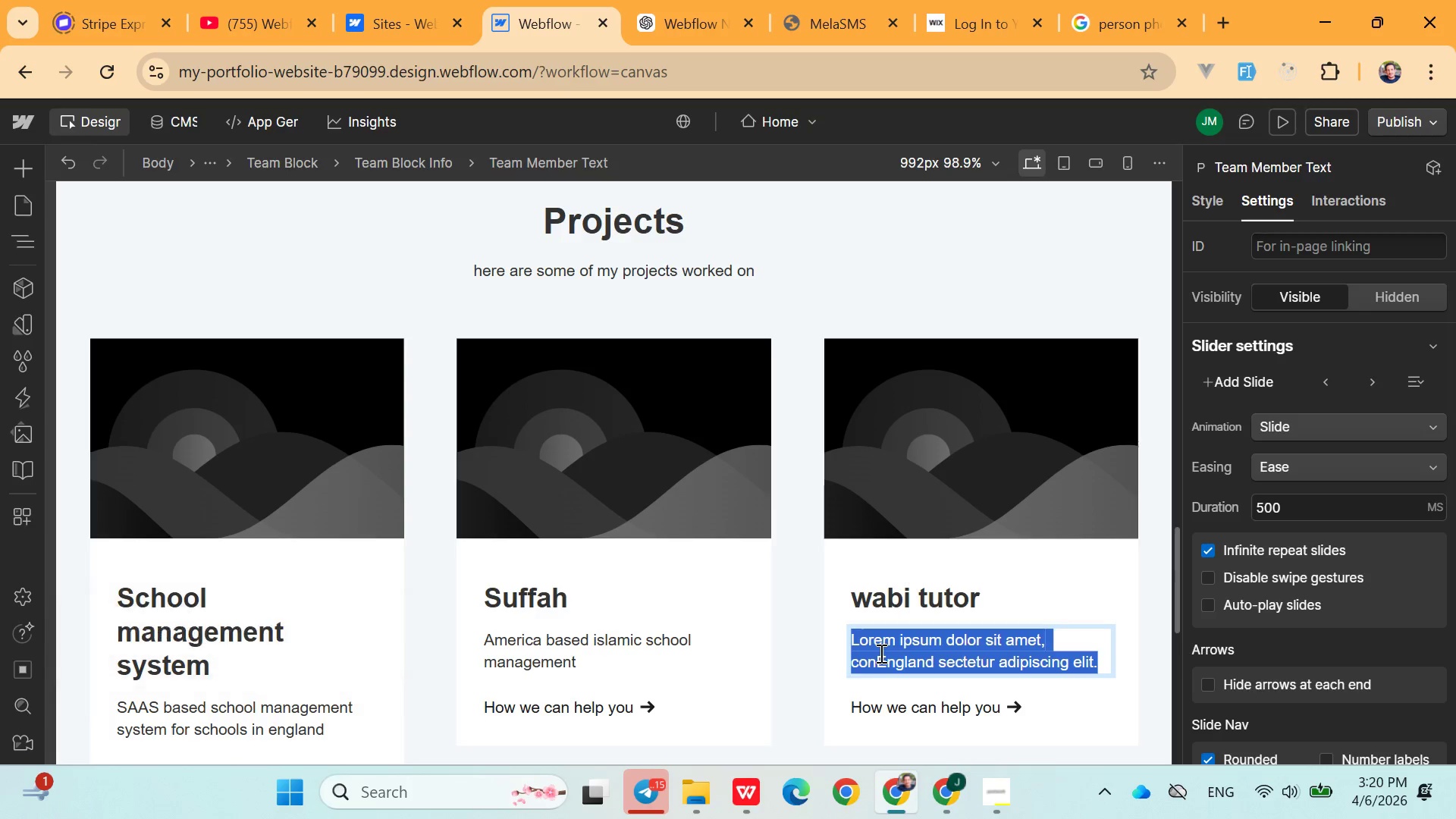 
triple_click([880, 653])
 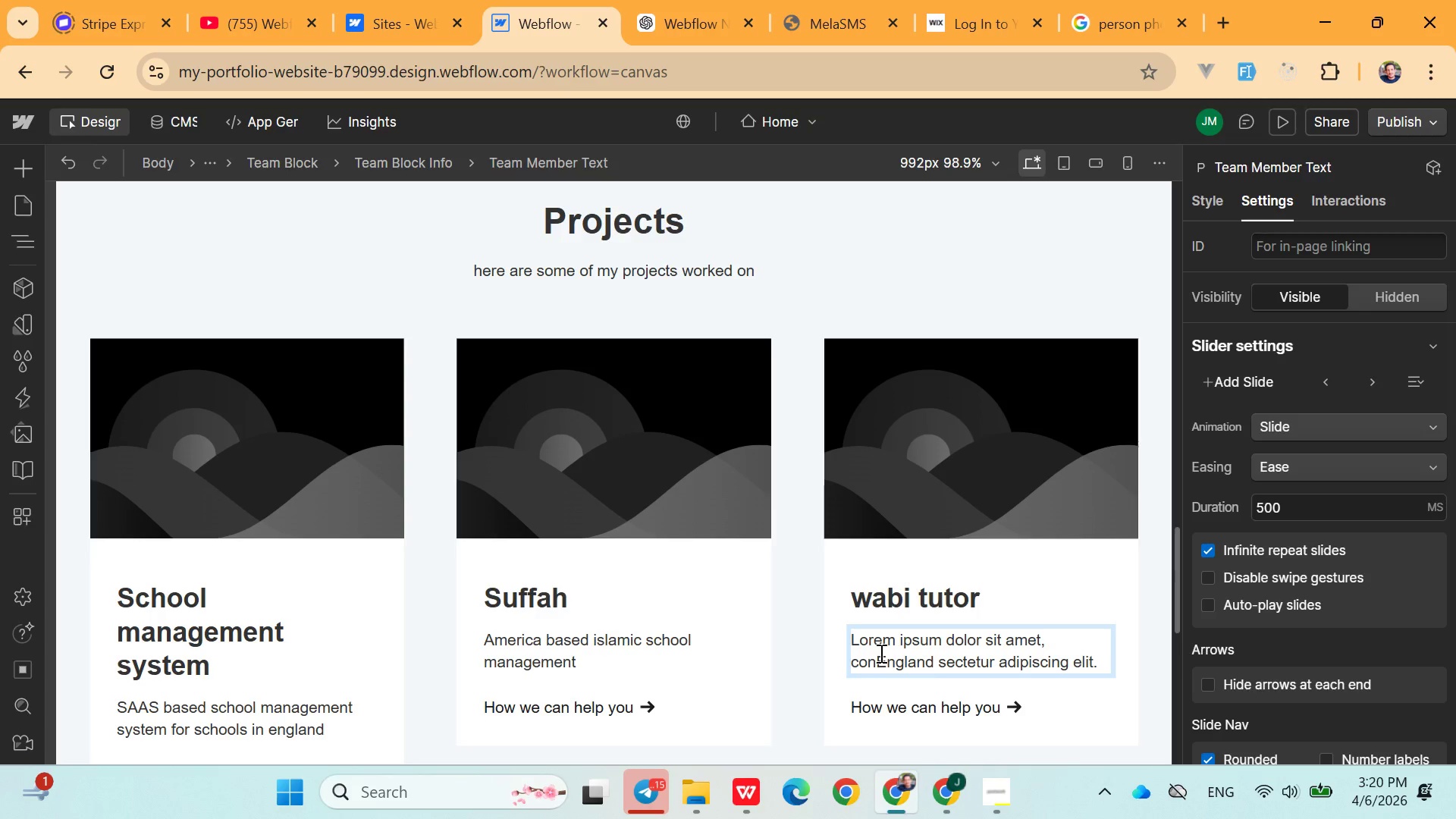 
double_click([880, 653])
 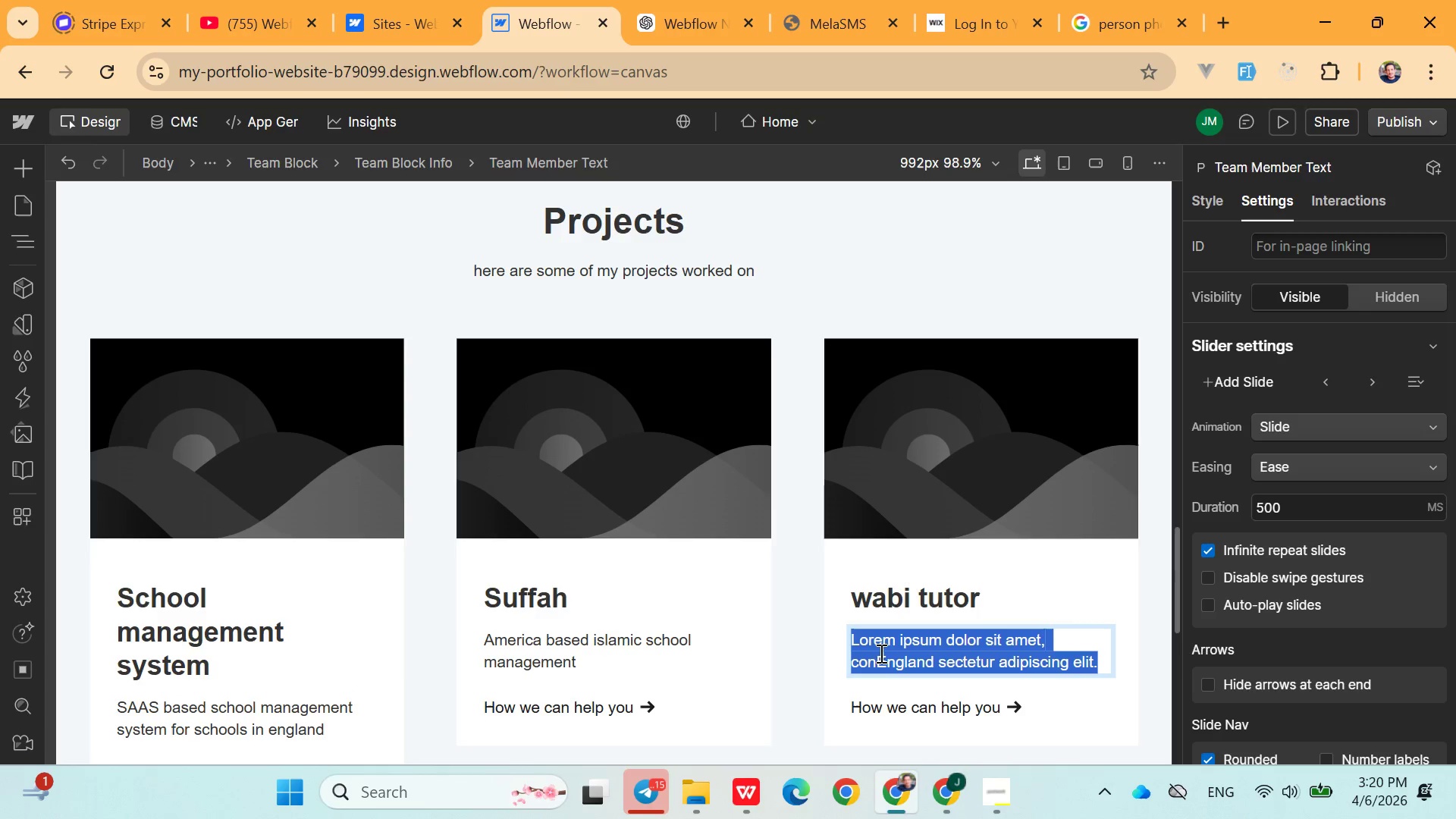 
triple_click([880, 653])
 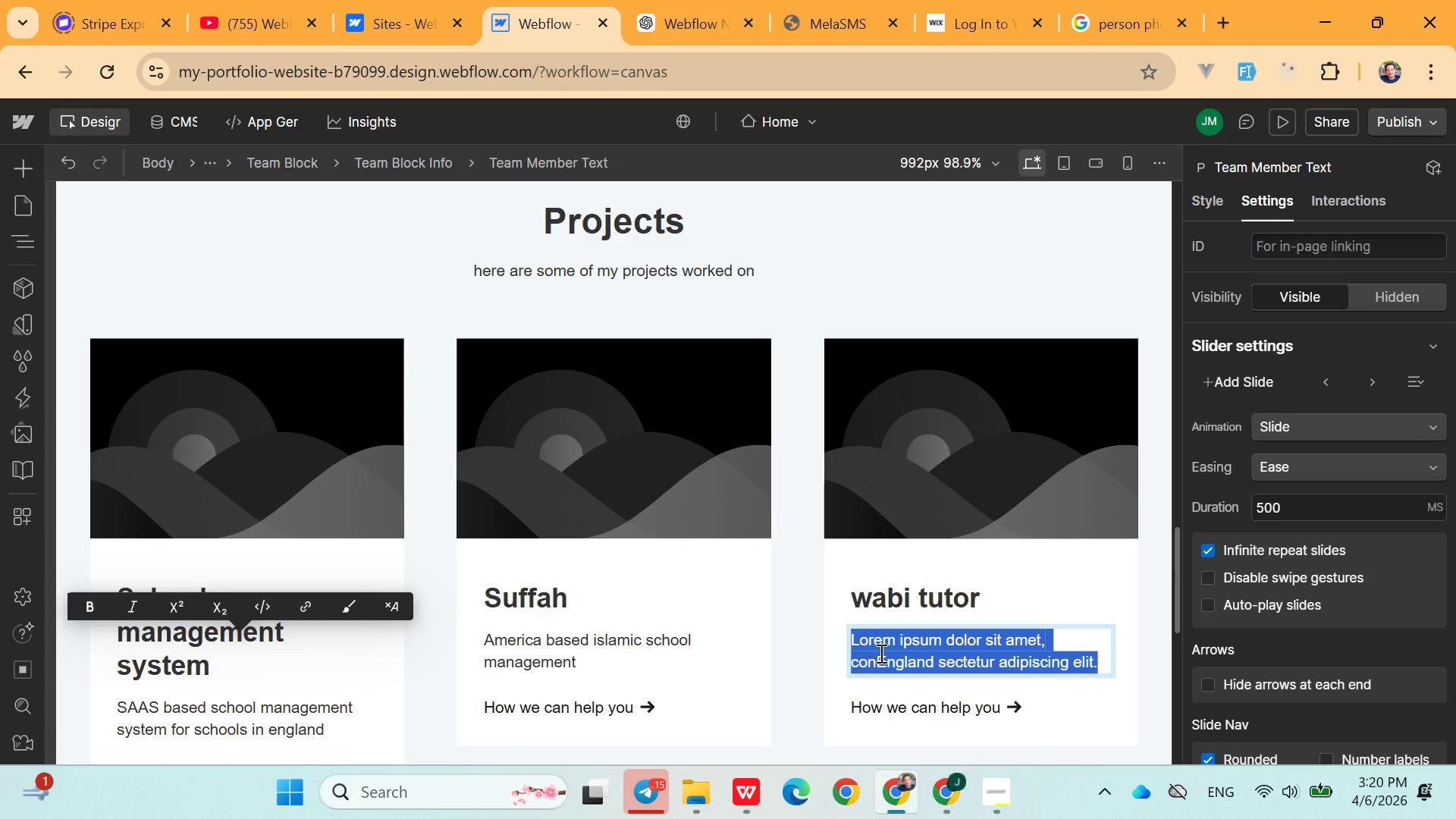 
key(Backspace)
type(Management for tutot)
key(Backspace)
type(rial seekers and tutorial providers)
 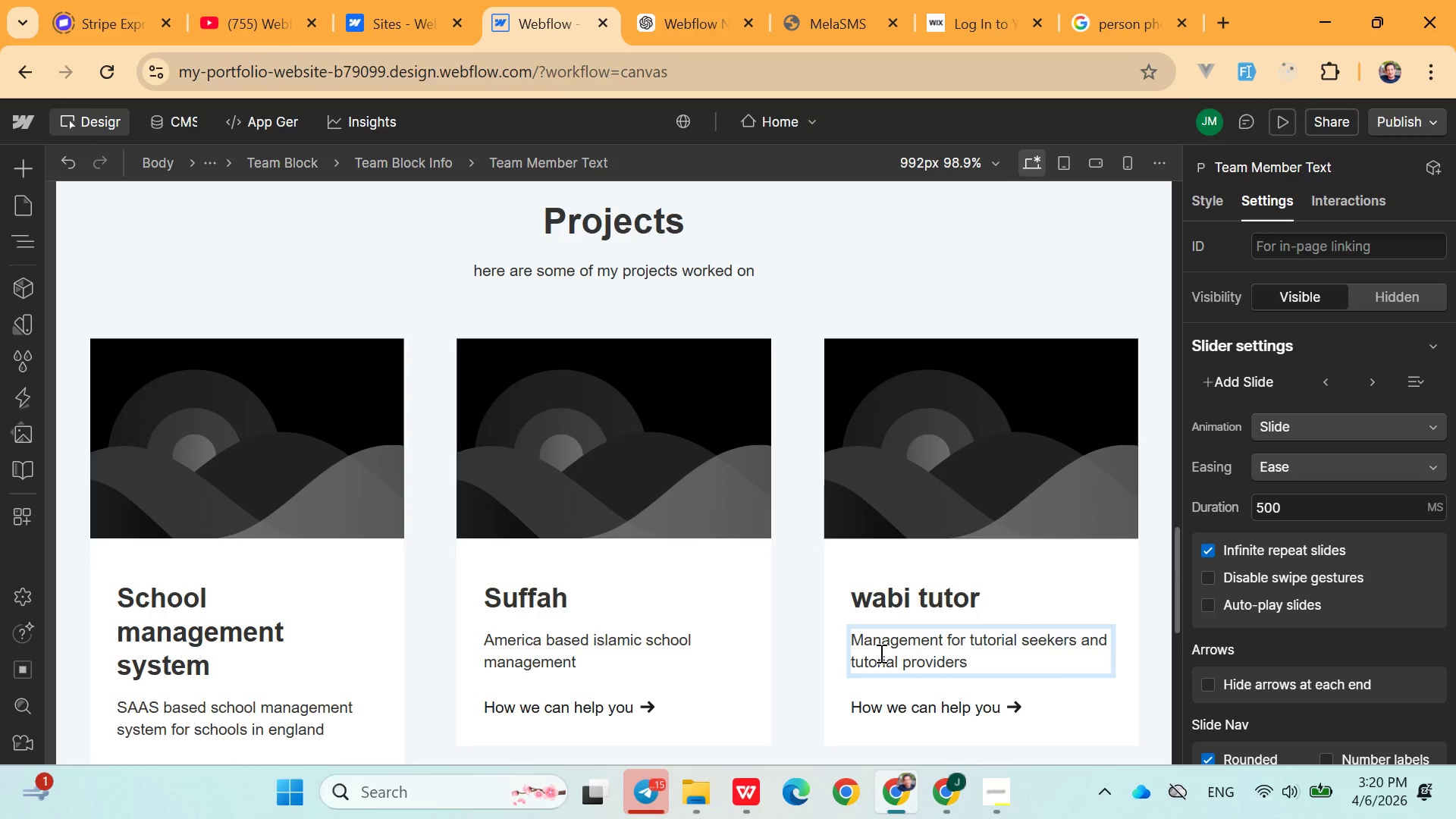 
left_click([799, 717])
 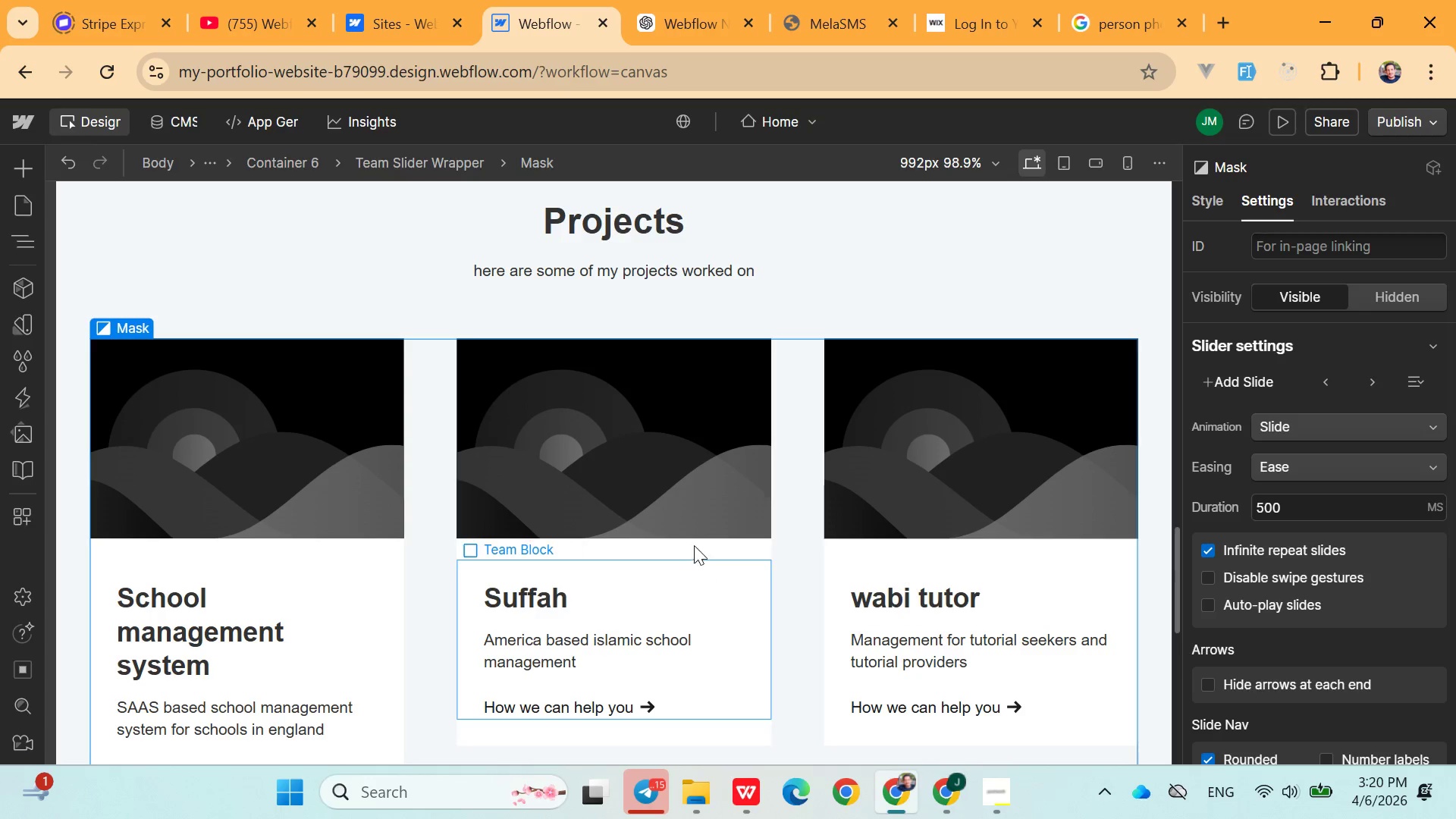 
scroll: coordinate [676, 548], scroll_direction: down, amount: 6.0
 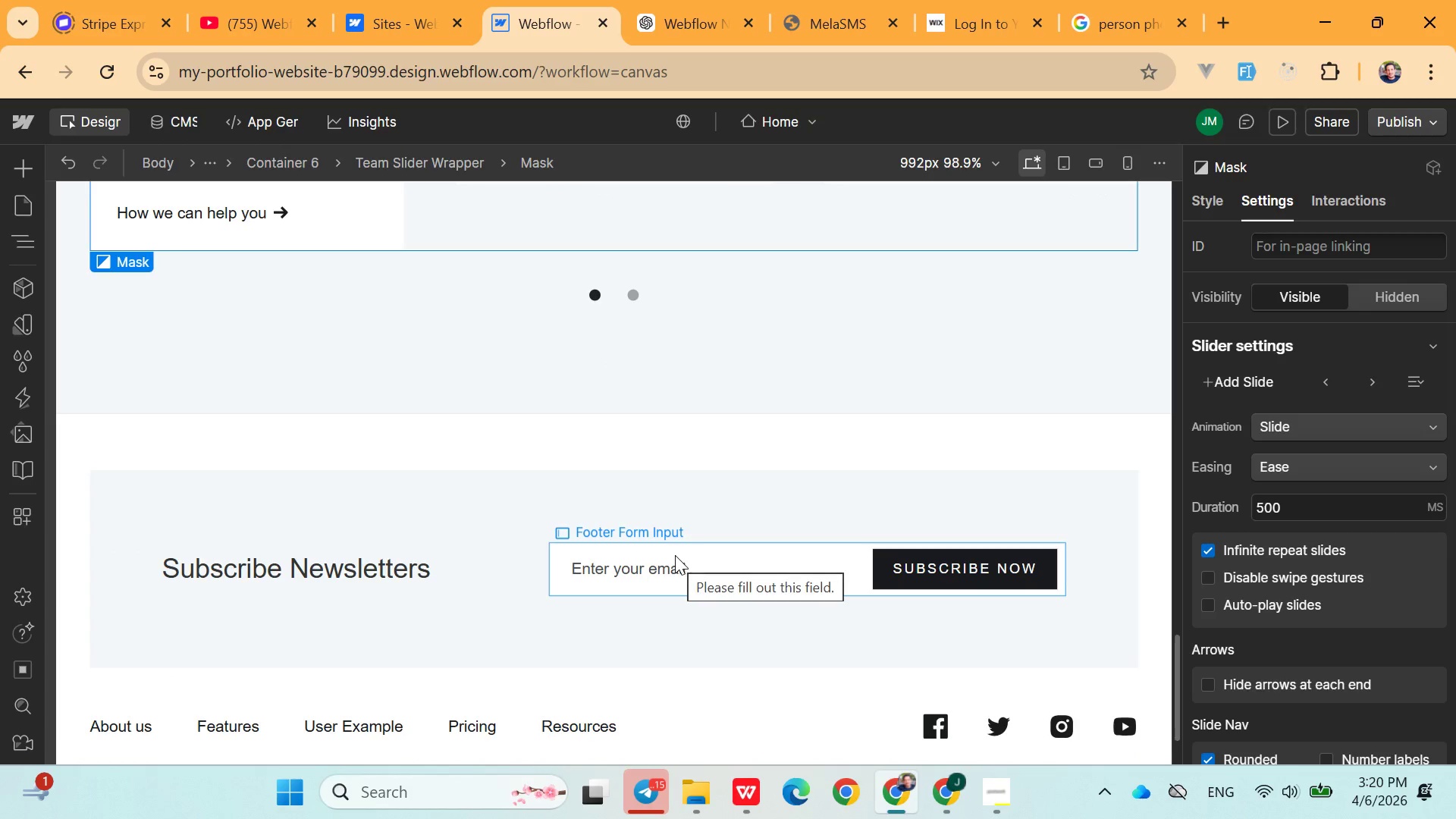 
scroll: coordinate [675, 557], scroll_direction: up, amount: 2.0
 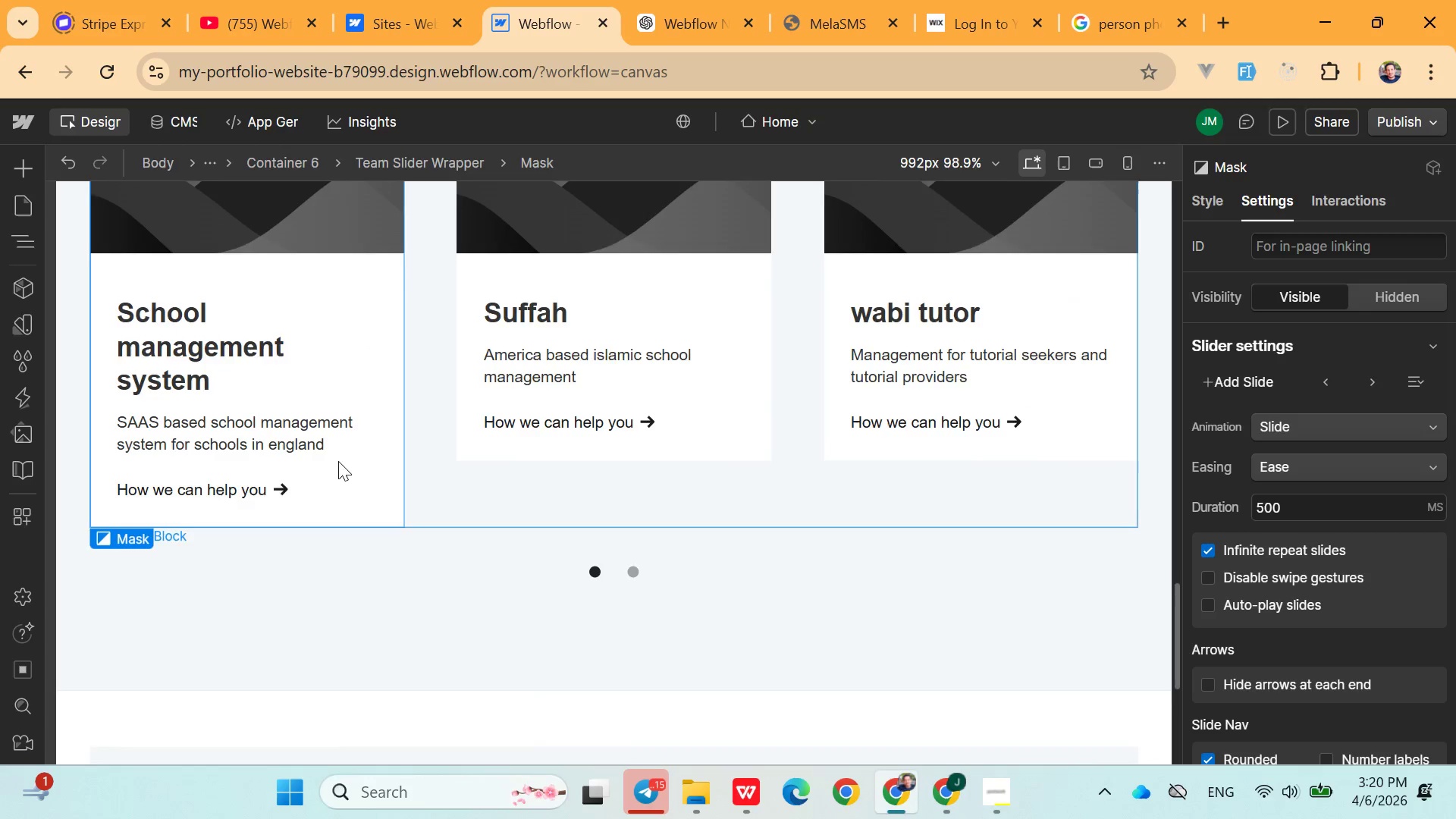 
left_click([233, 305])
 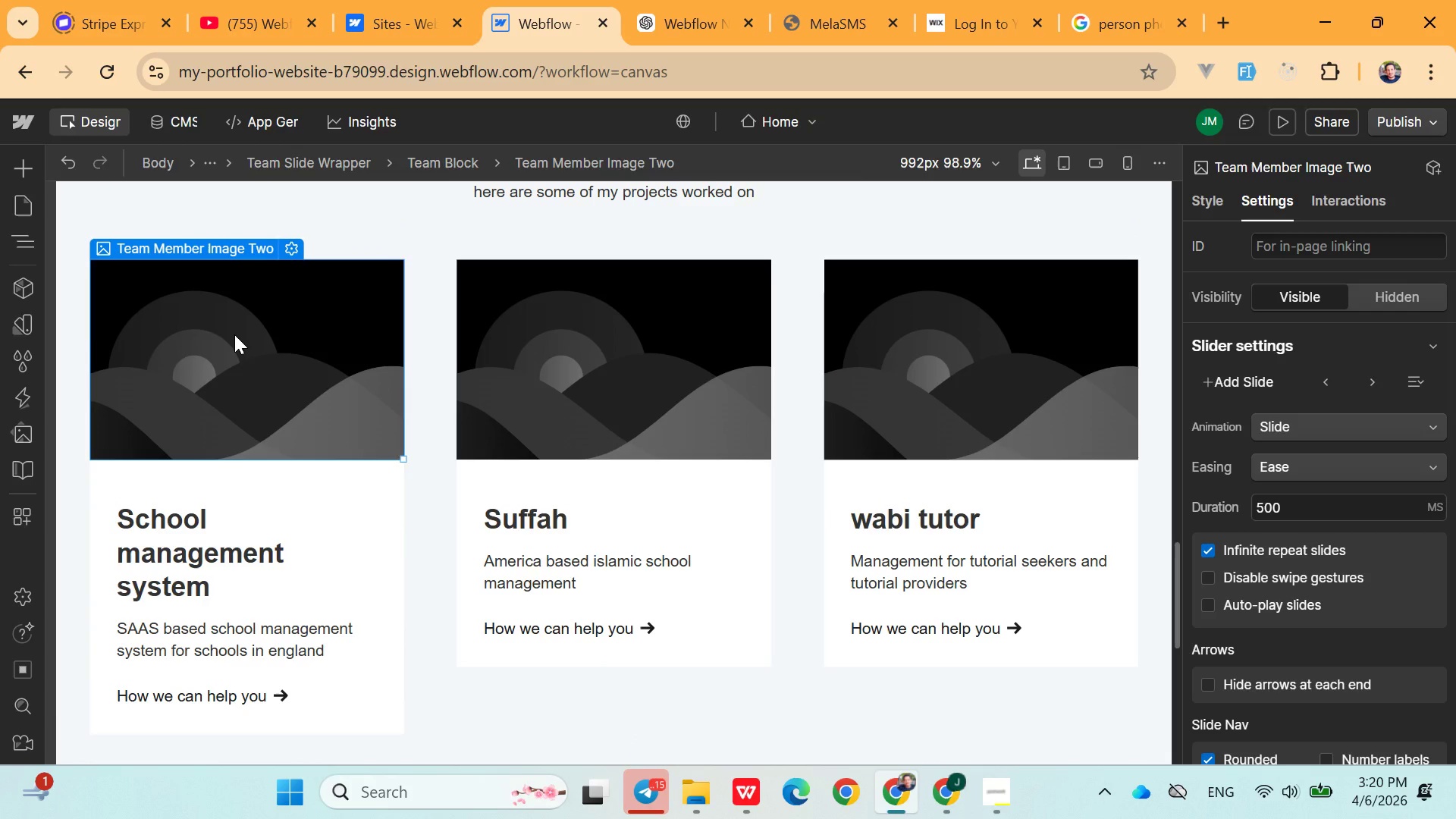 
left_click([234, 334])
 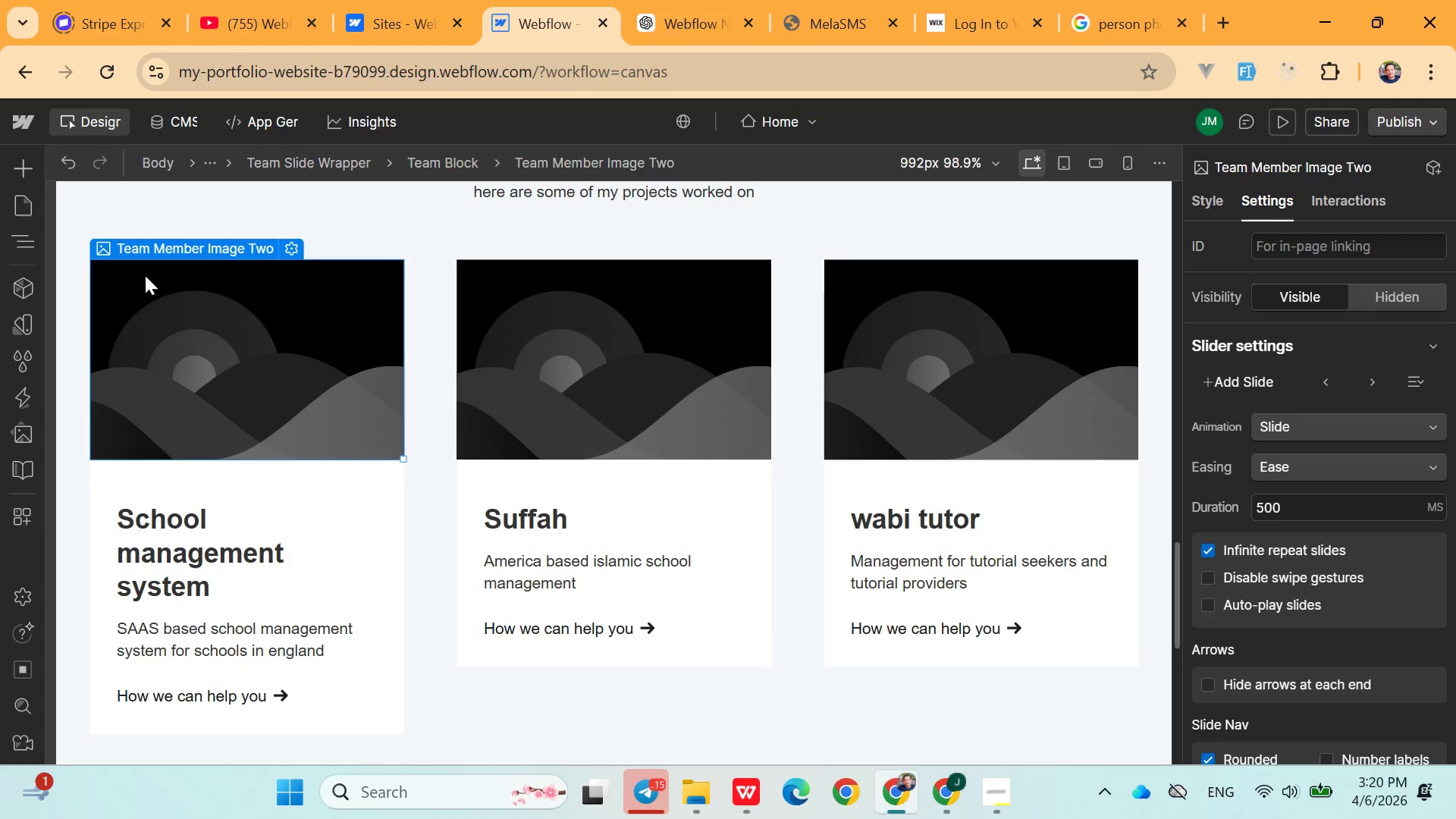 
left_click([106, 245])
 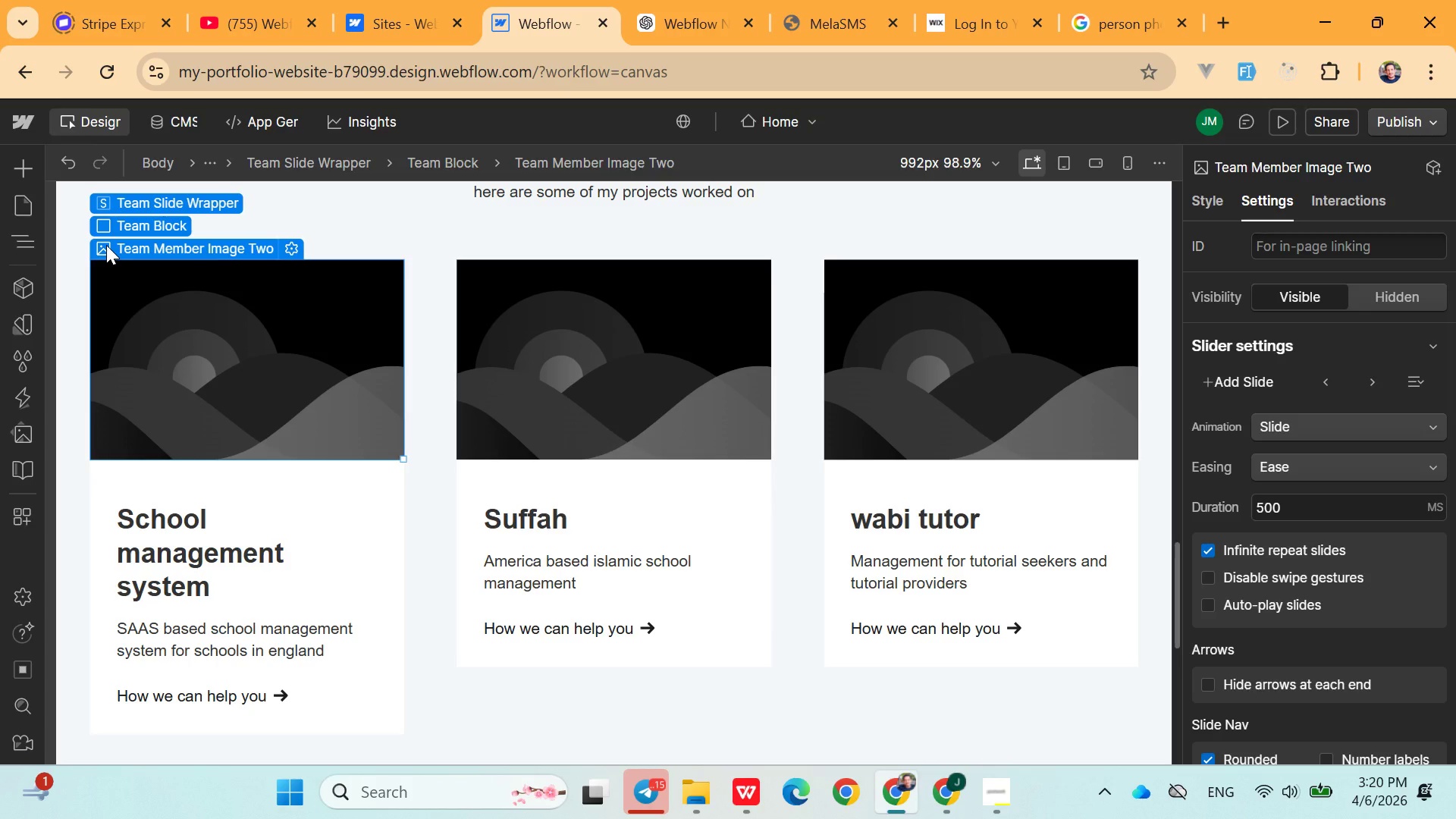 
left_click([106, 245])
 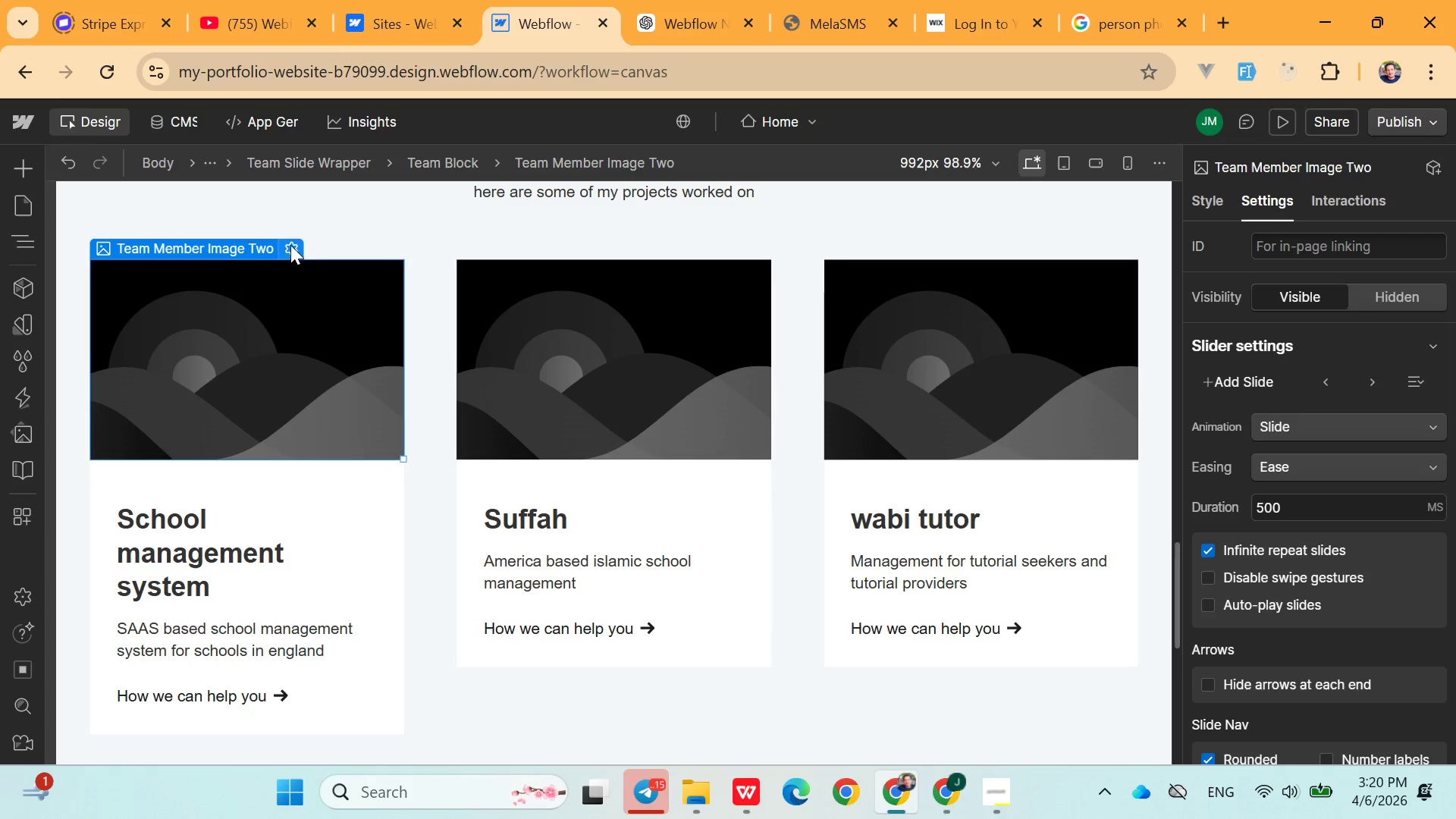 
left_click([285, 249])
 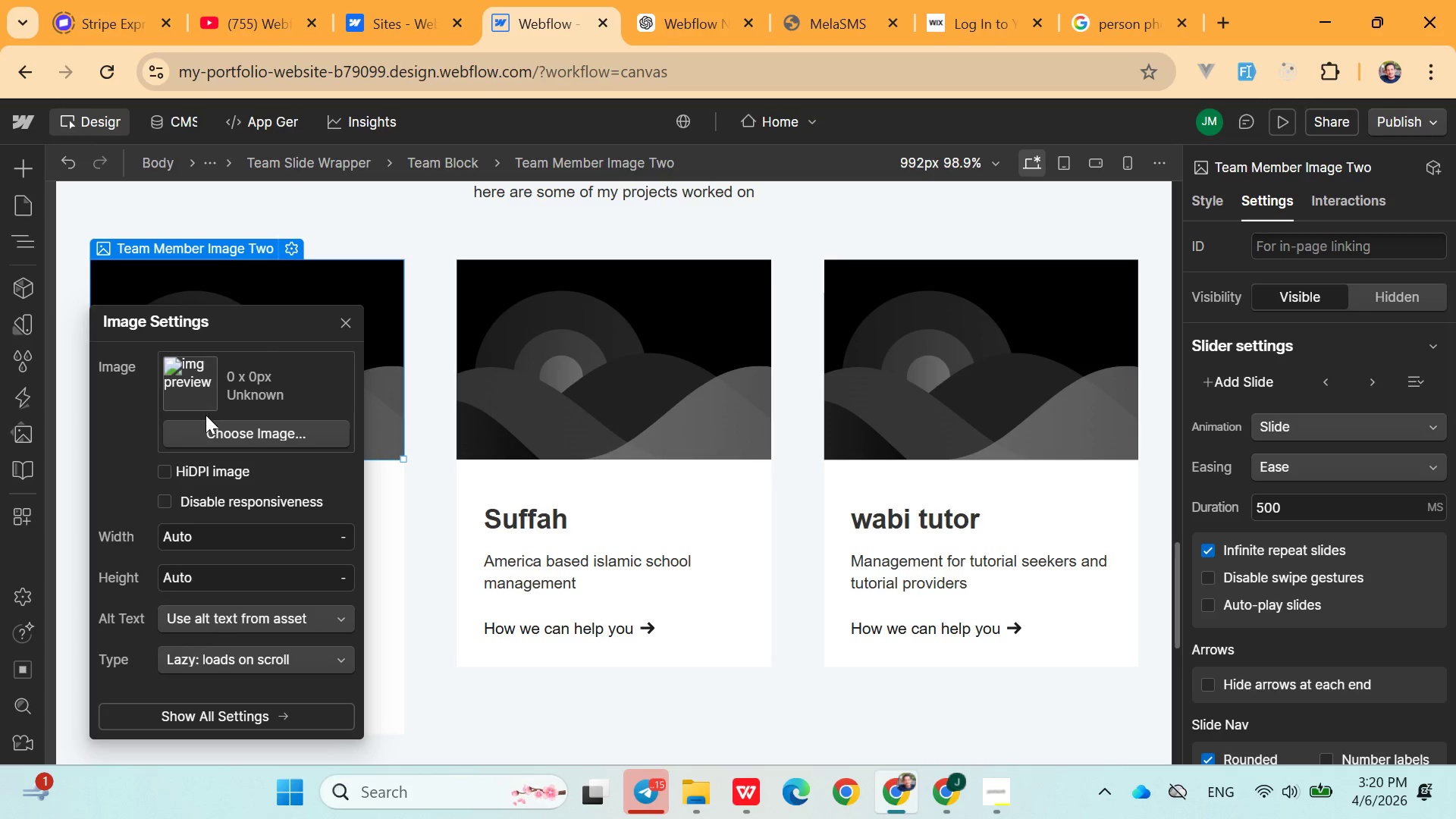 
left_click([217, 428])
 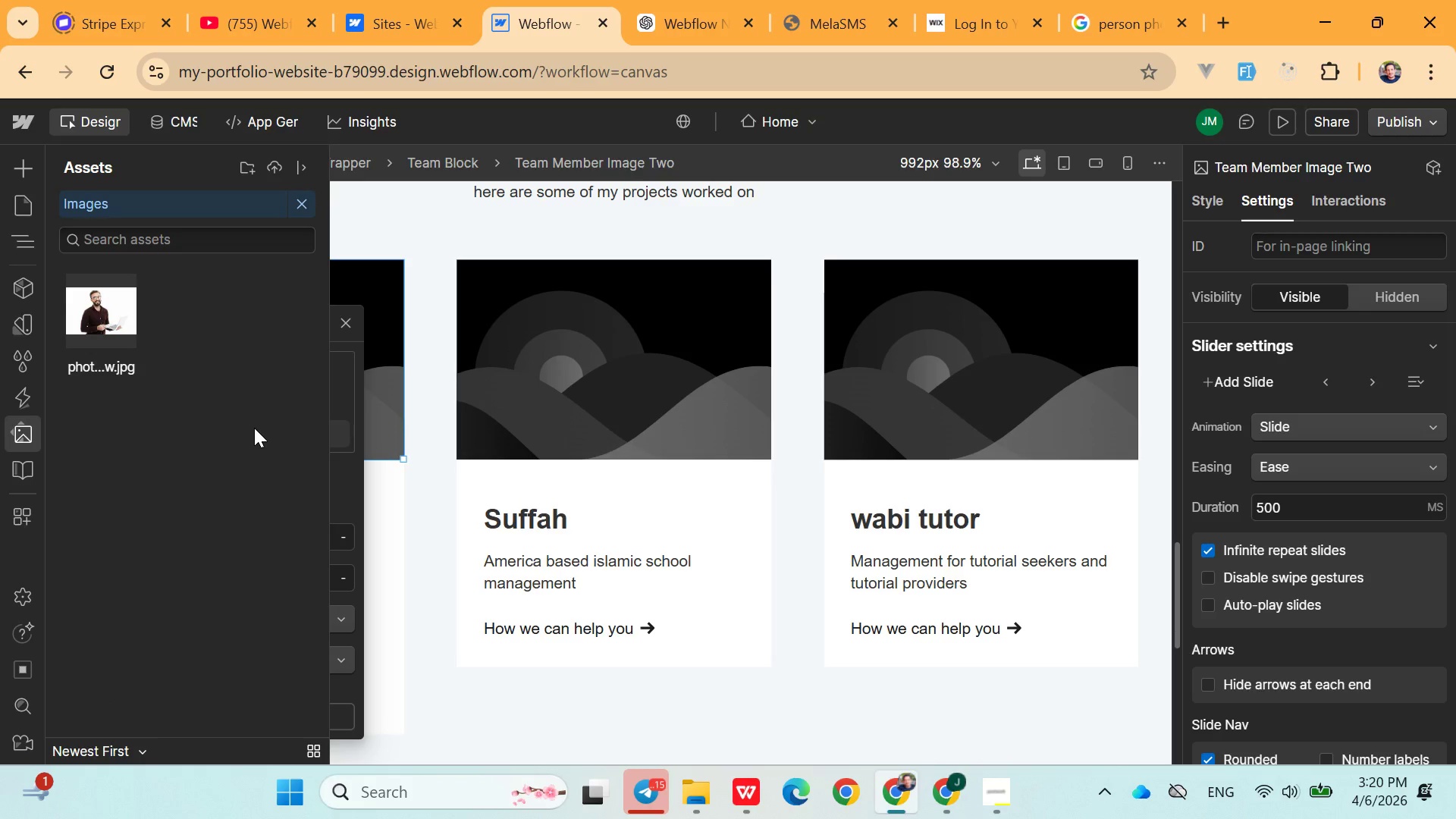 
scroll: coordinate [243, 499], scroll_direction: down, amount: 1.0
 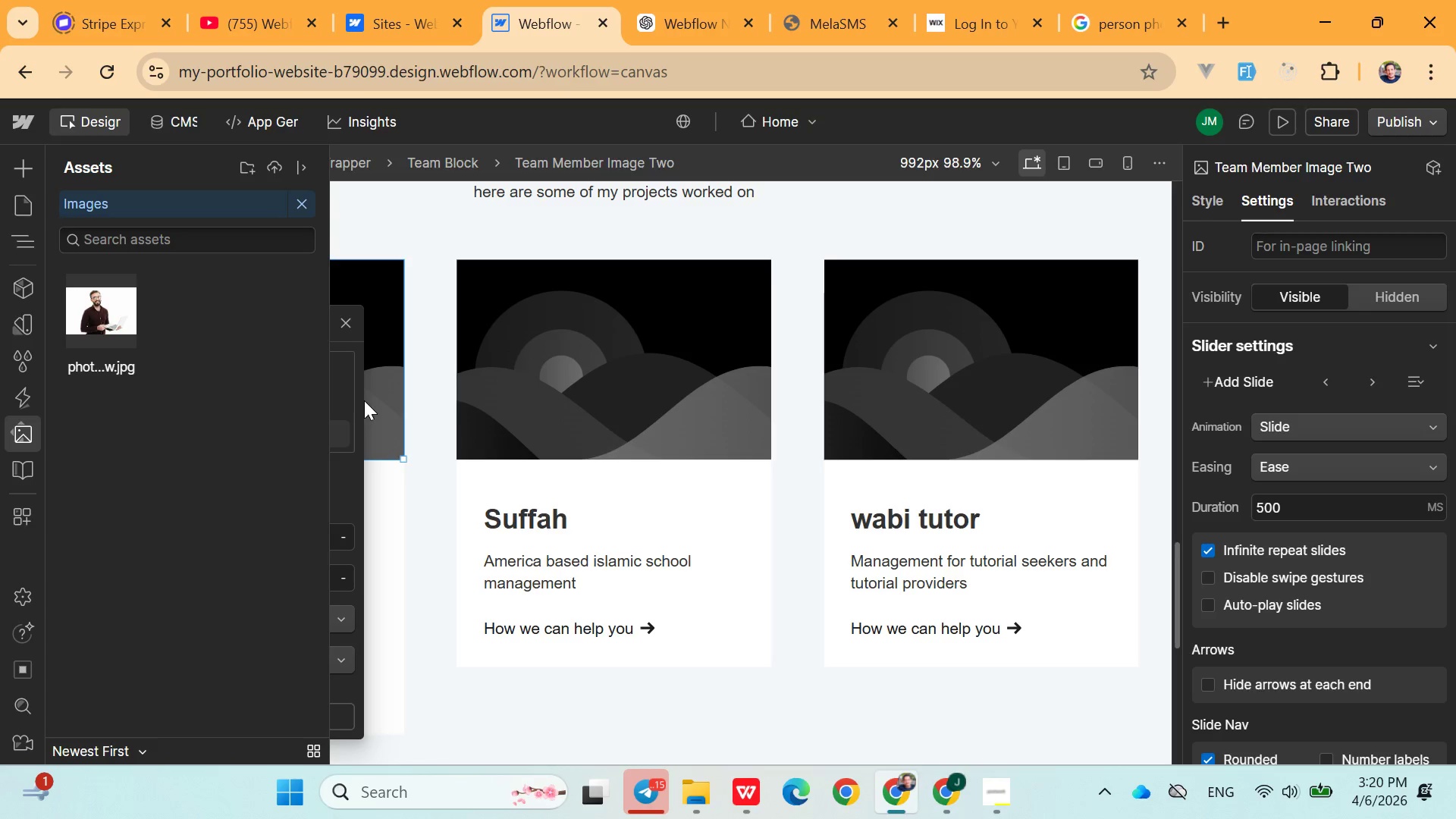 
left_click([425, 388])
 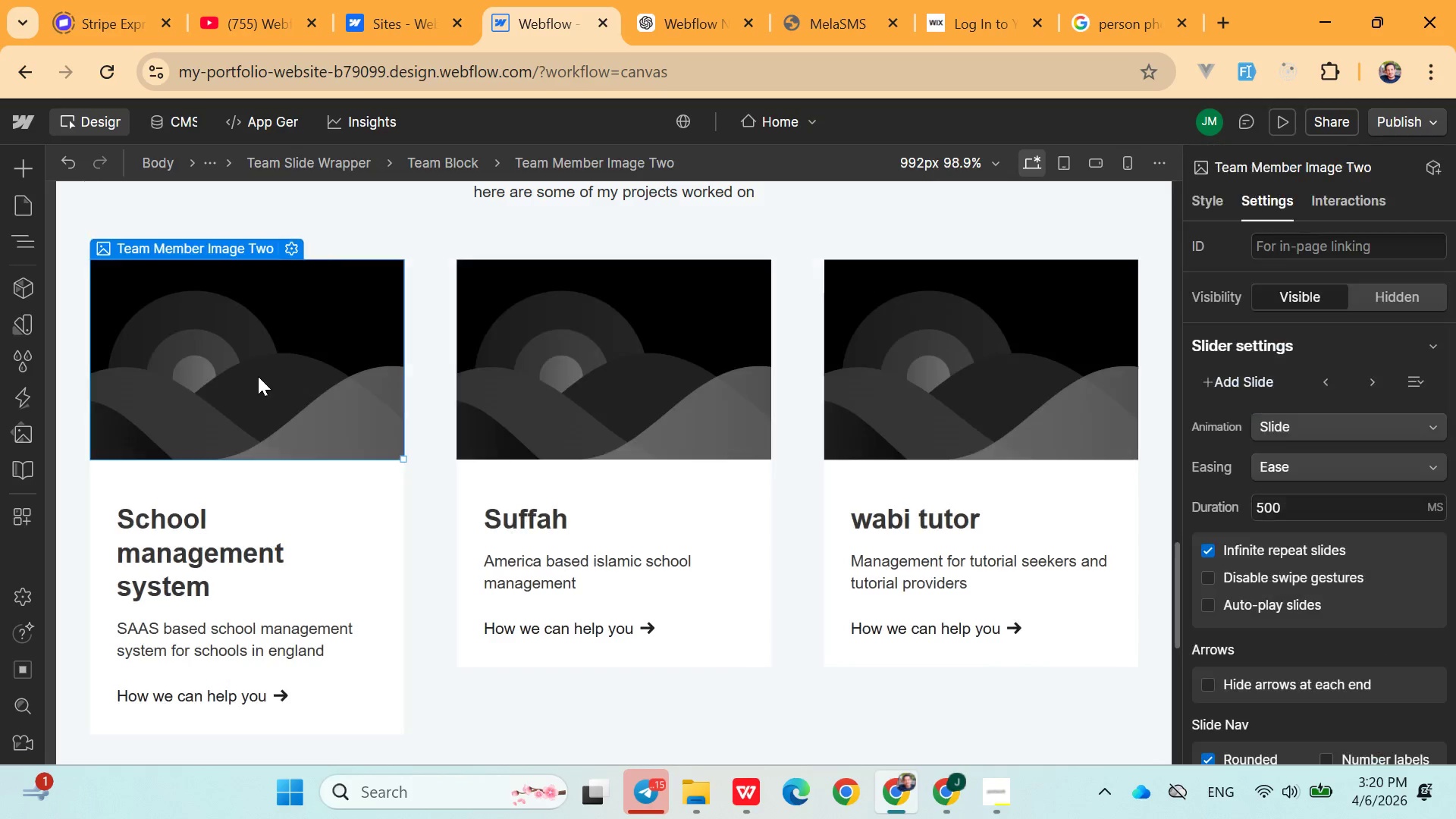 
left_click([261, 378])
 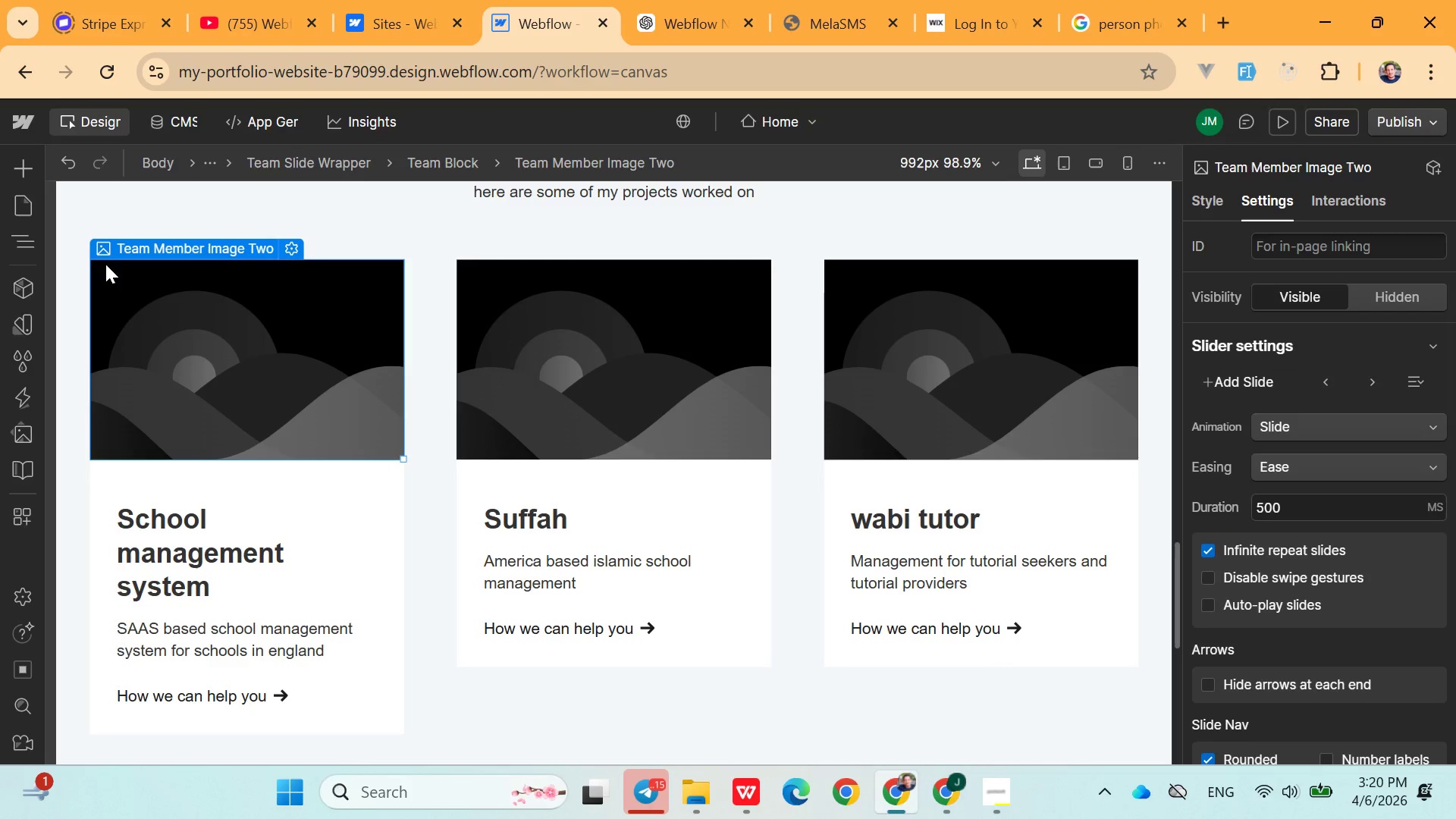 
left_click([106, 240])
 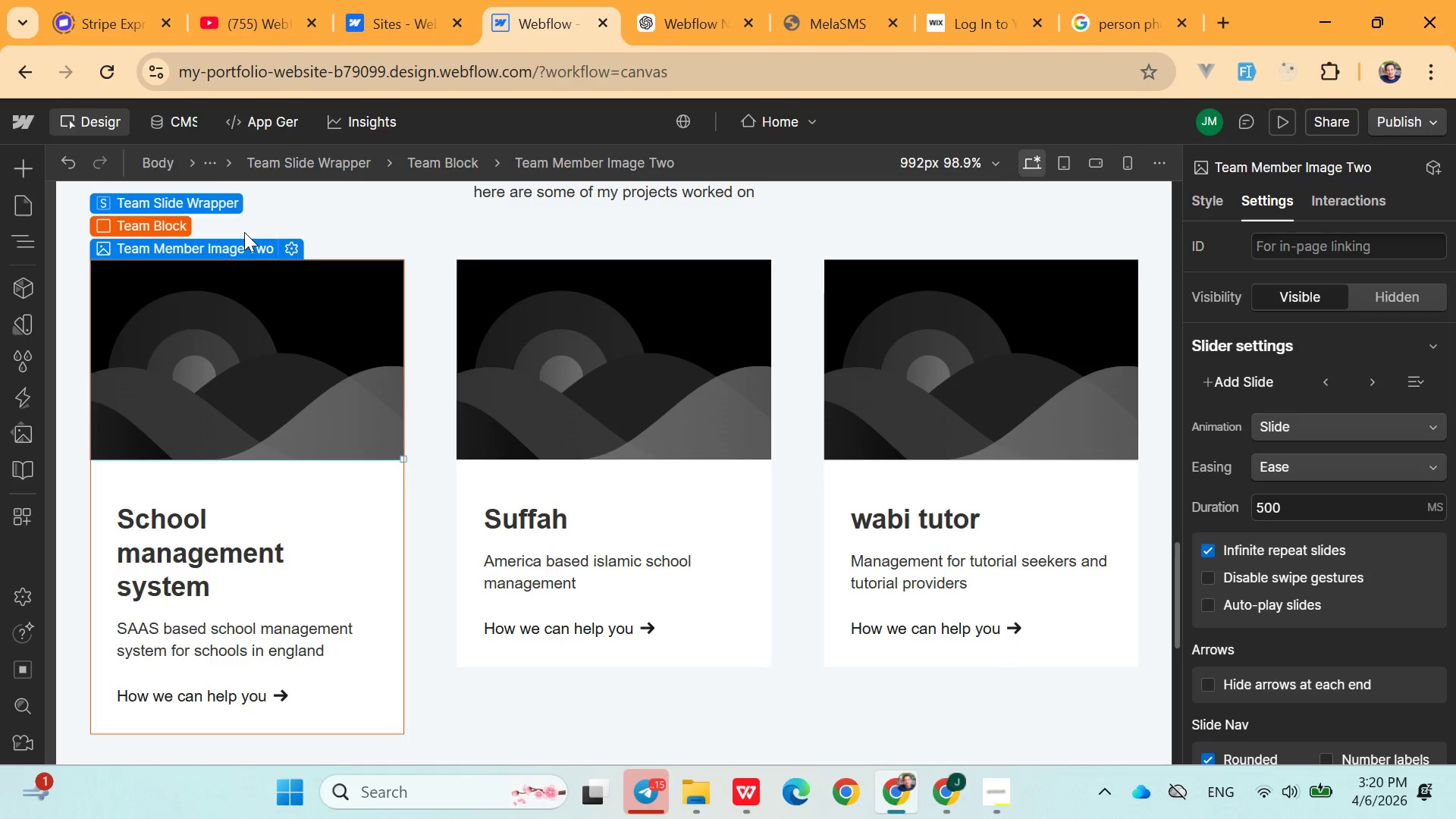 
left_click([258, 243])
 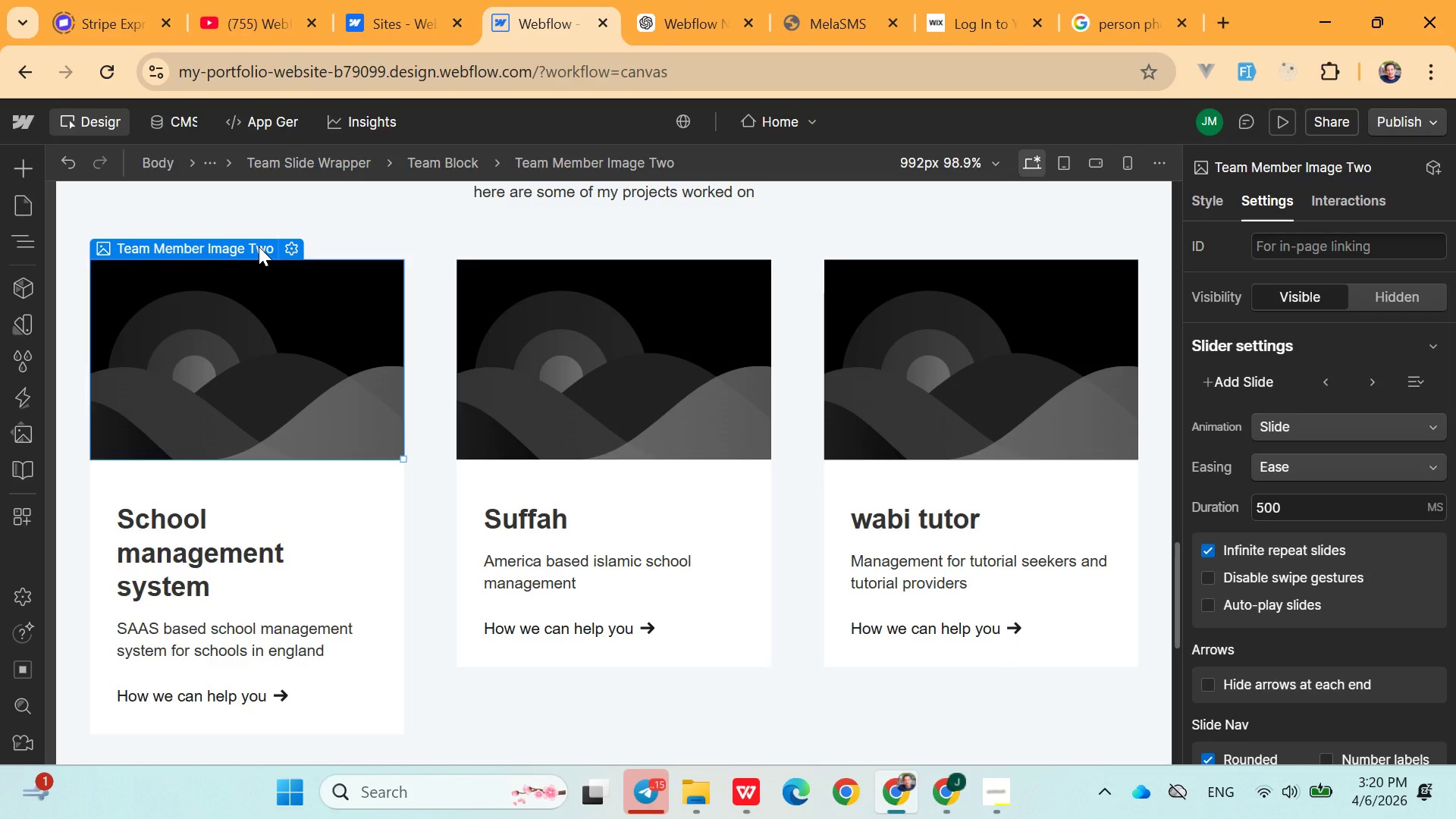 
left_click([259, 246])
 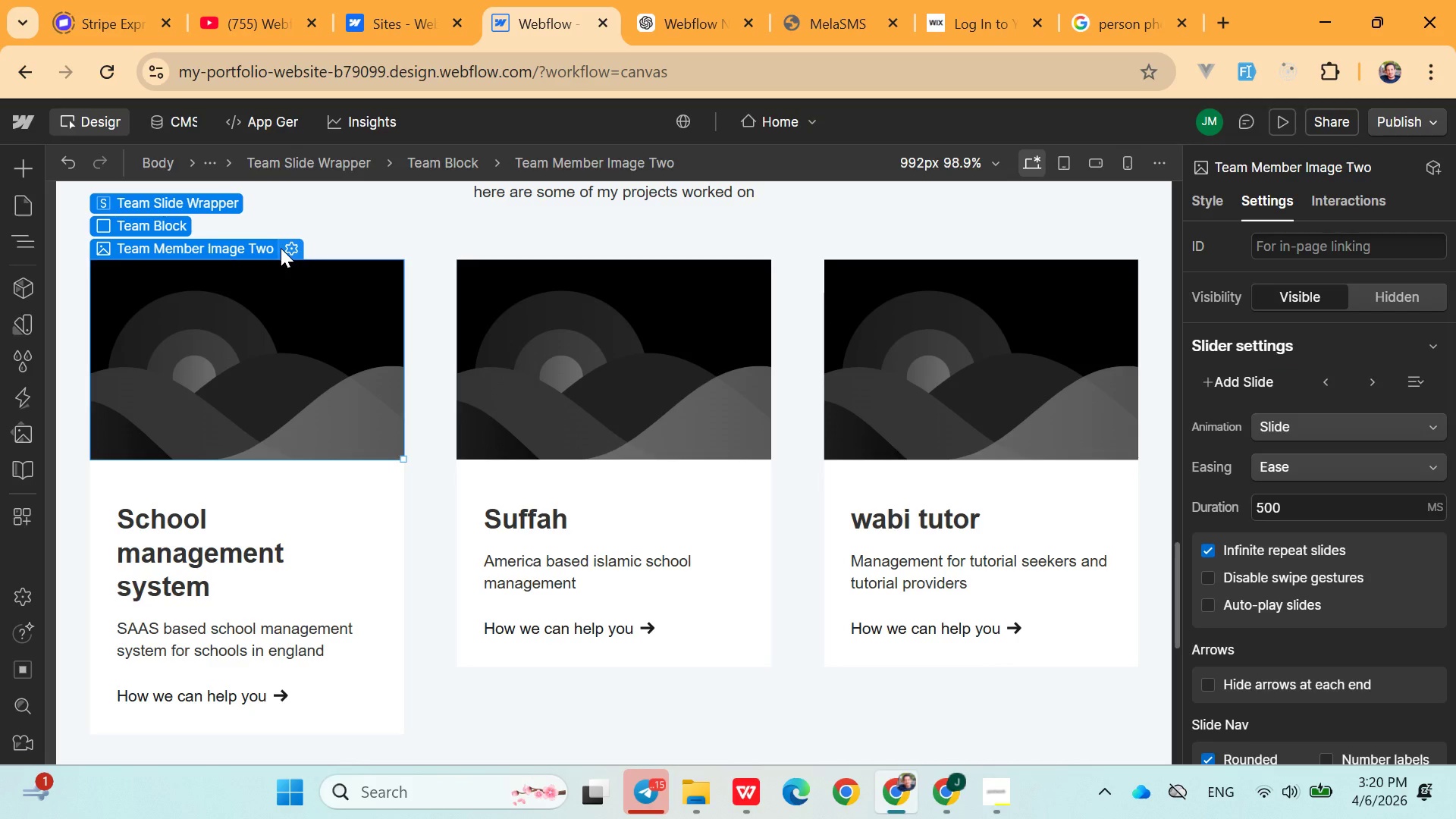 
left_click([281, 248])
 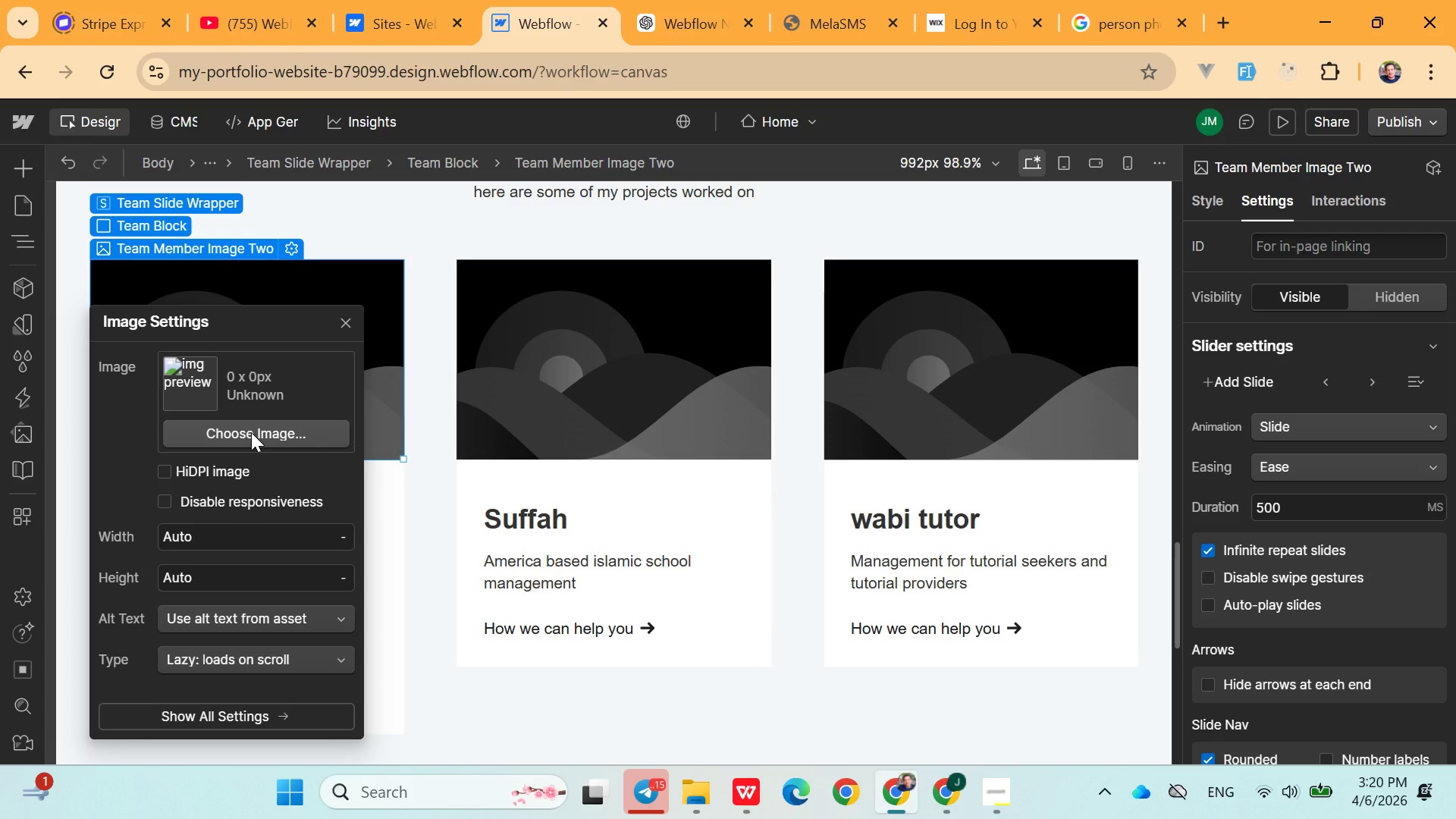 
left_click([251, 432])
 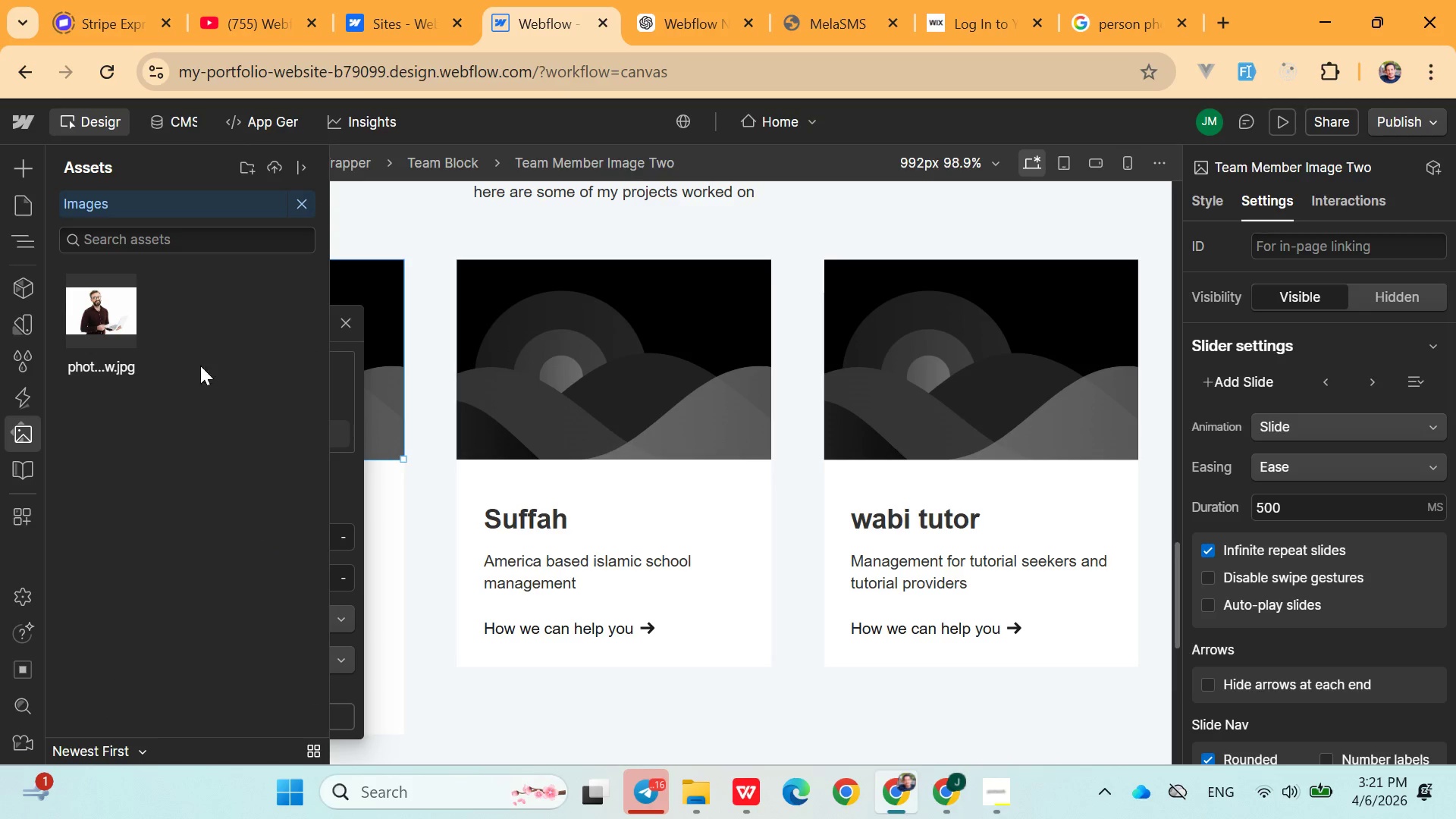 
left_click([121, 318])
 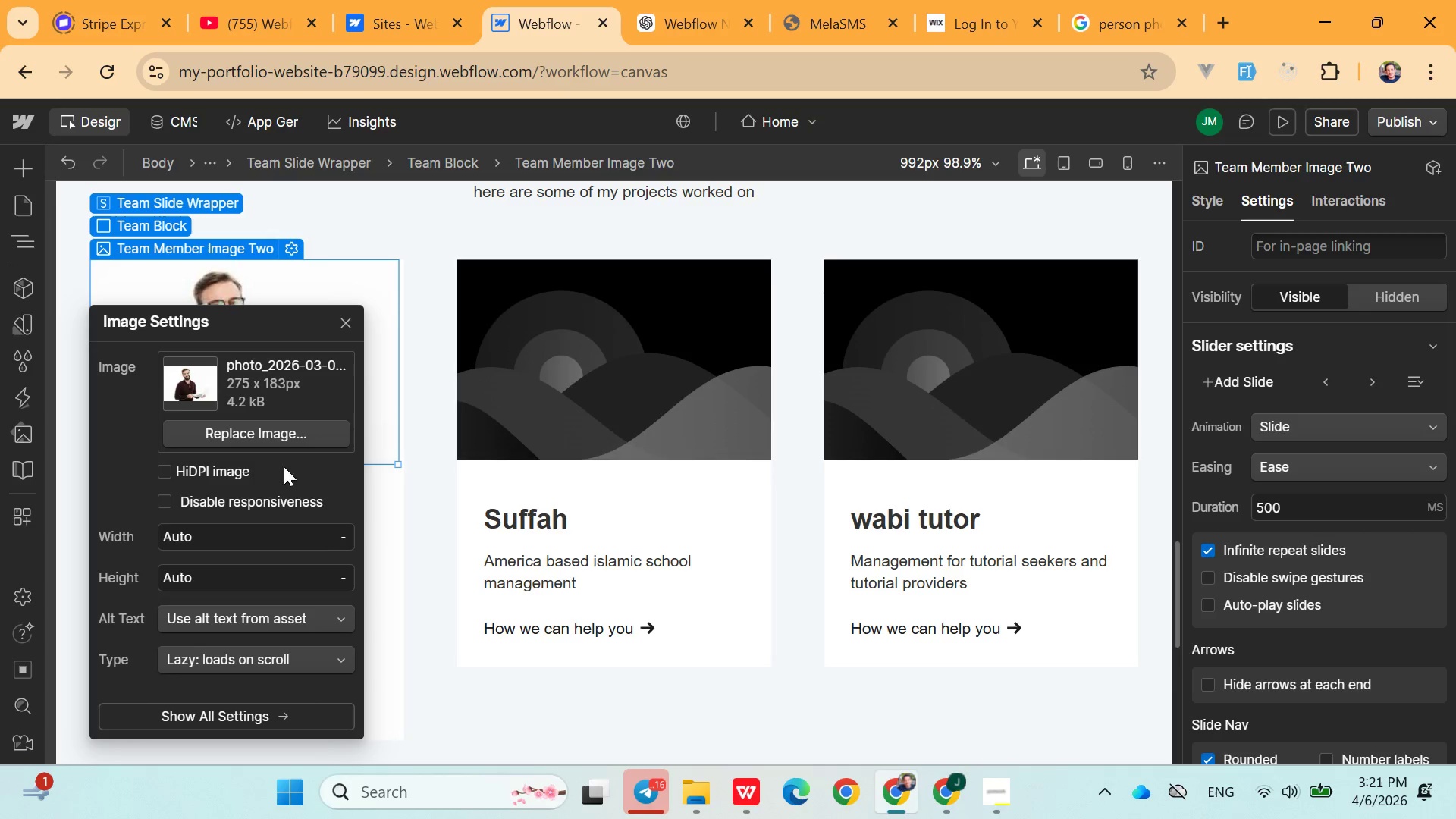 
left_click([253, 444])
 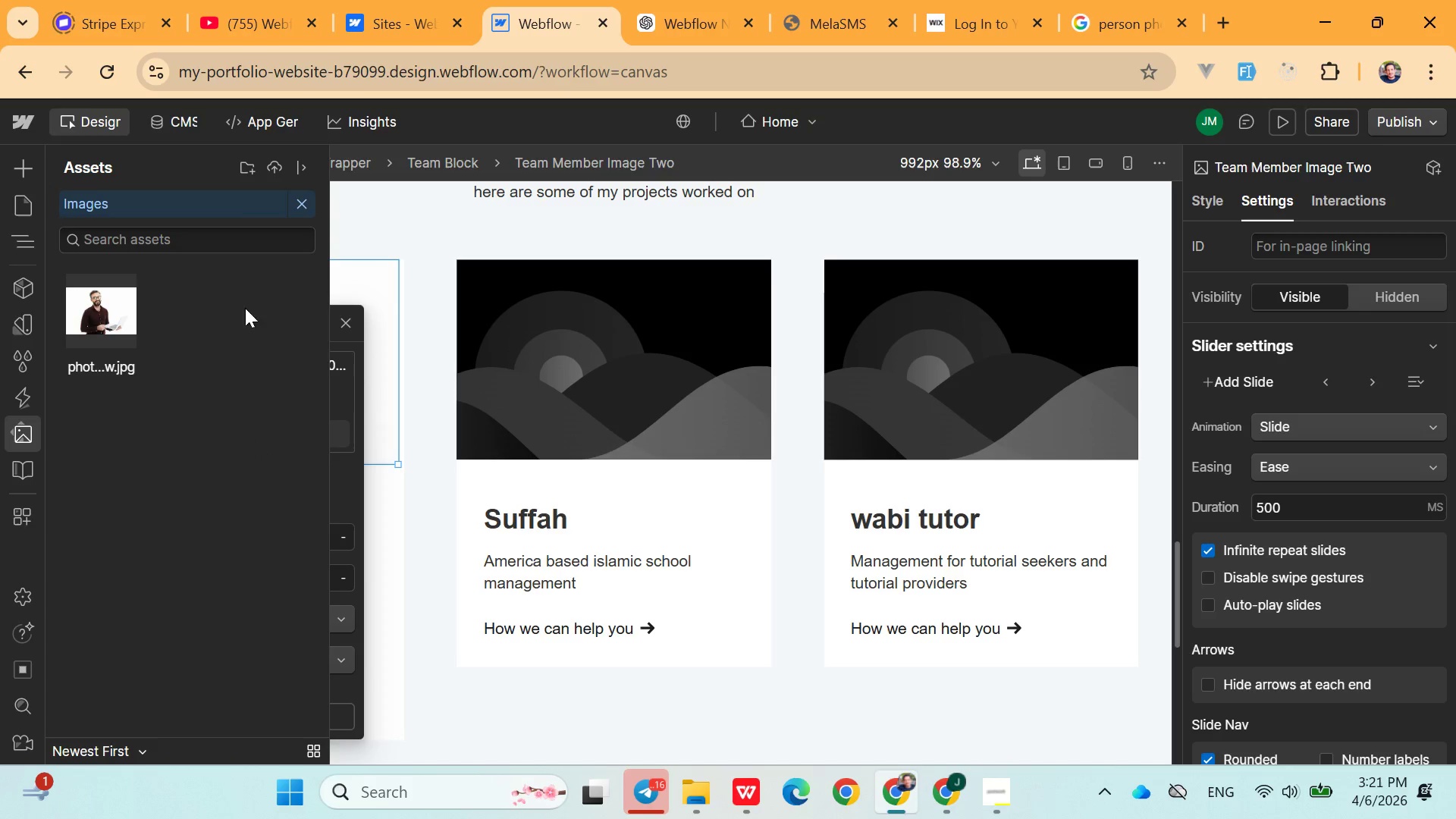 
left_click([243, 415])
 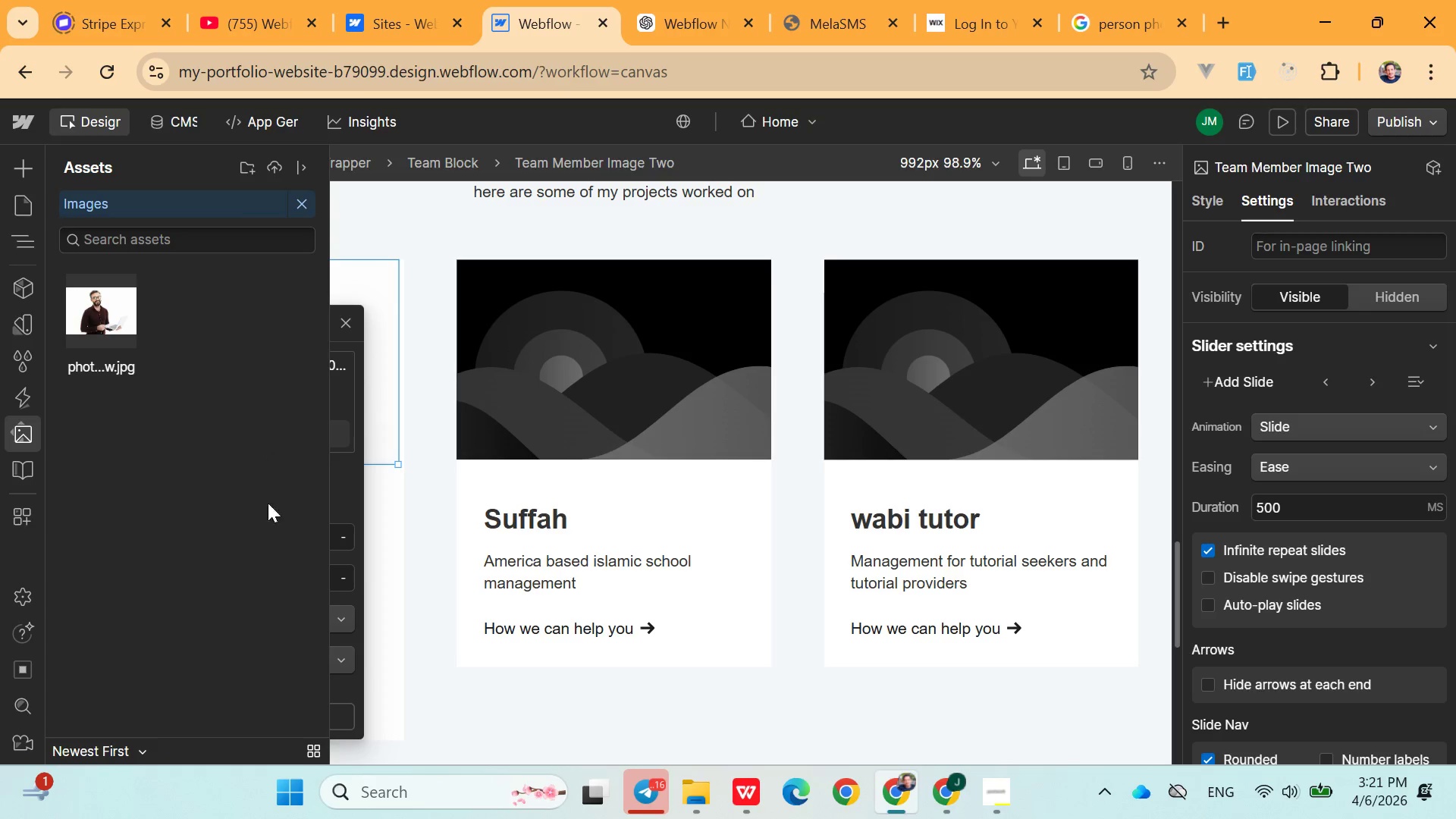 
scroll: coordinate [257, 536], scroll_direction: down, amount: 4.0
 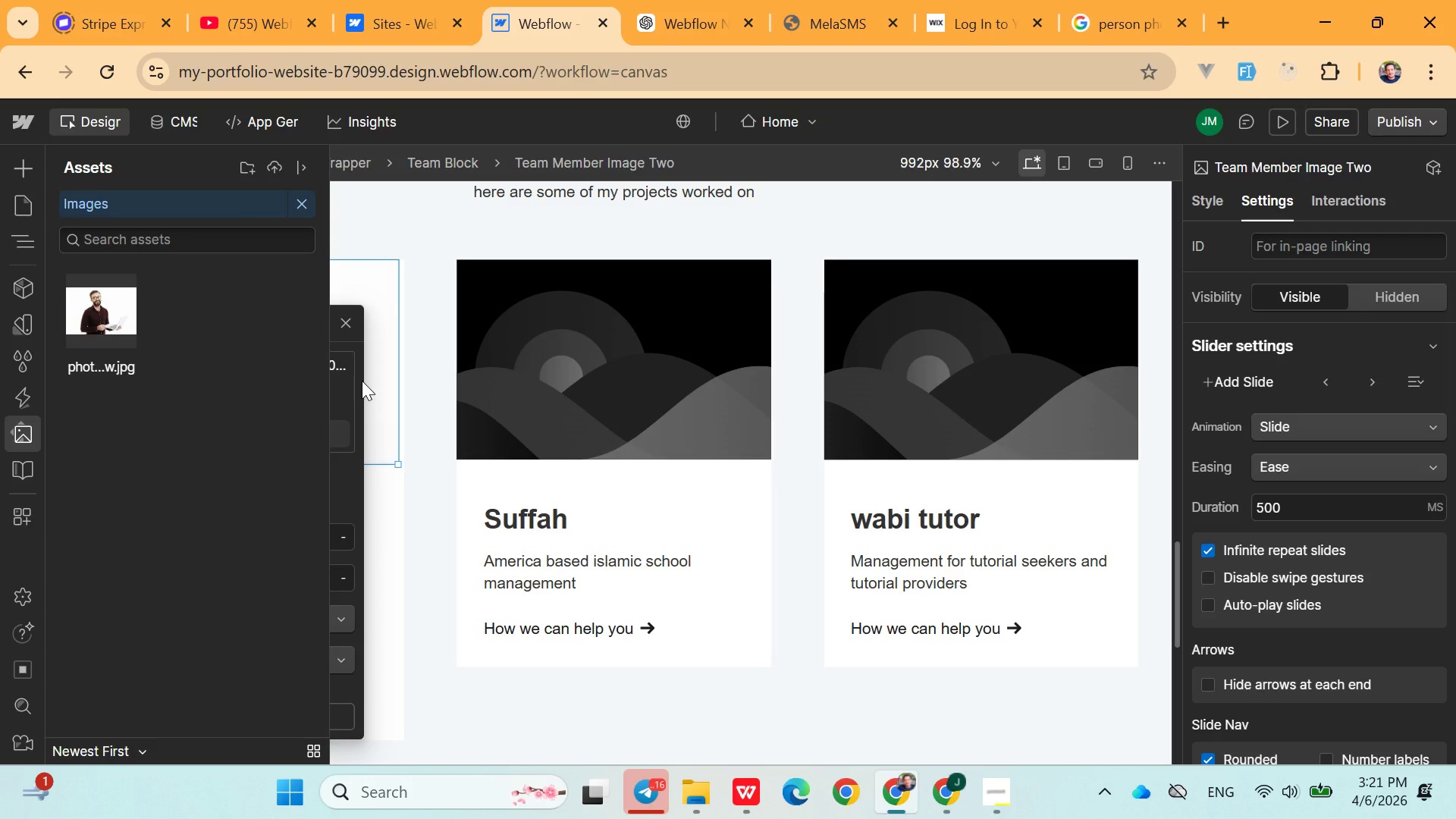 
left_click([362, 381])
 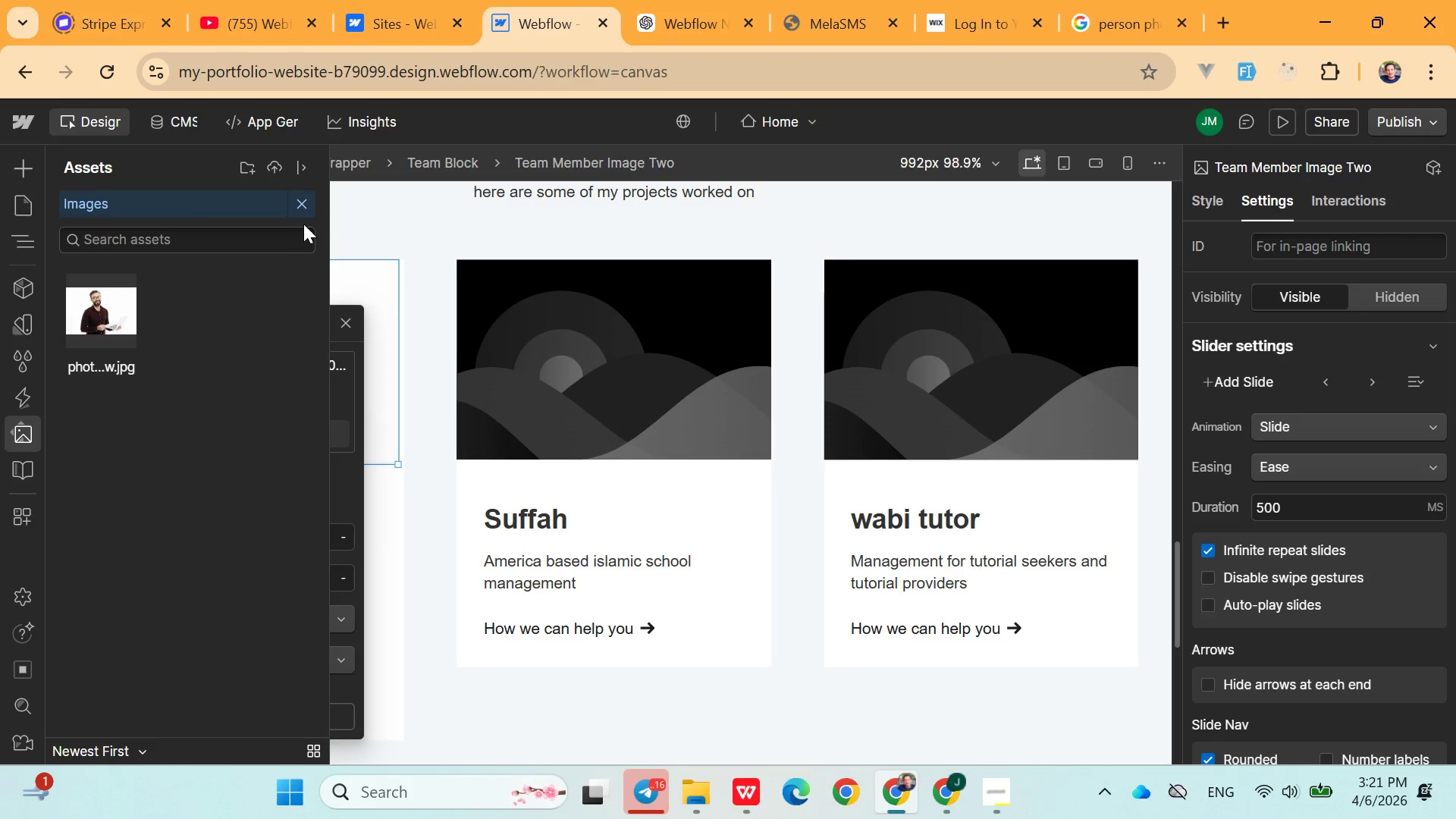 
left_click([298, 207])
 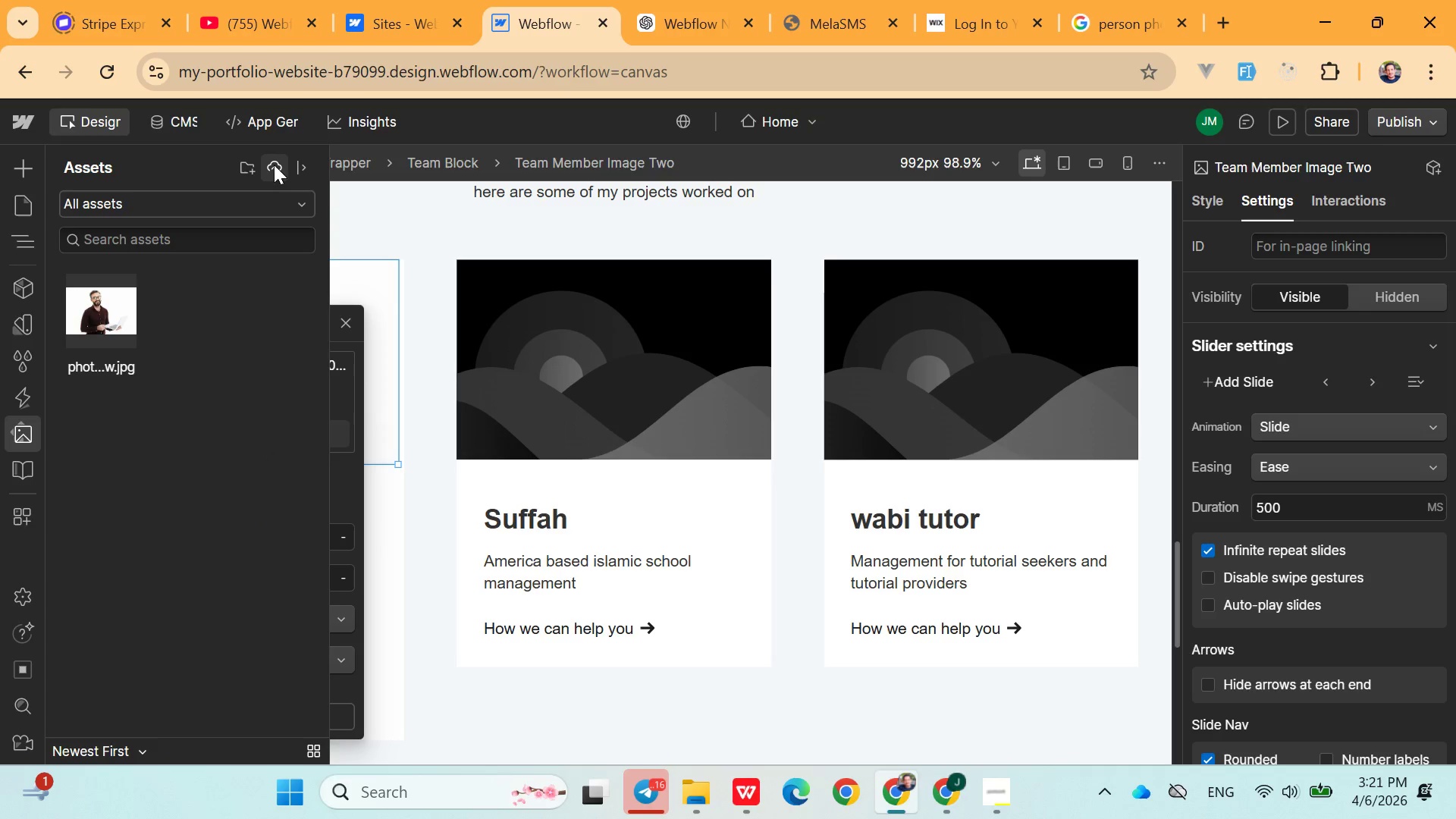 
left_click([274, 165])
 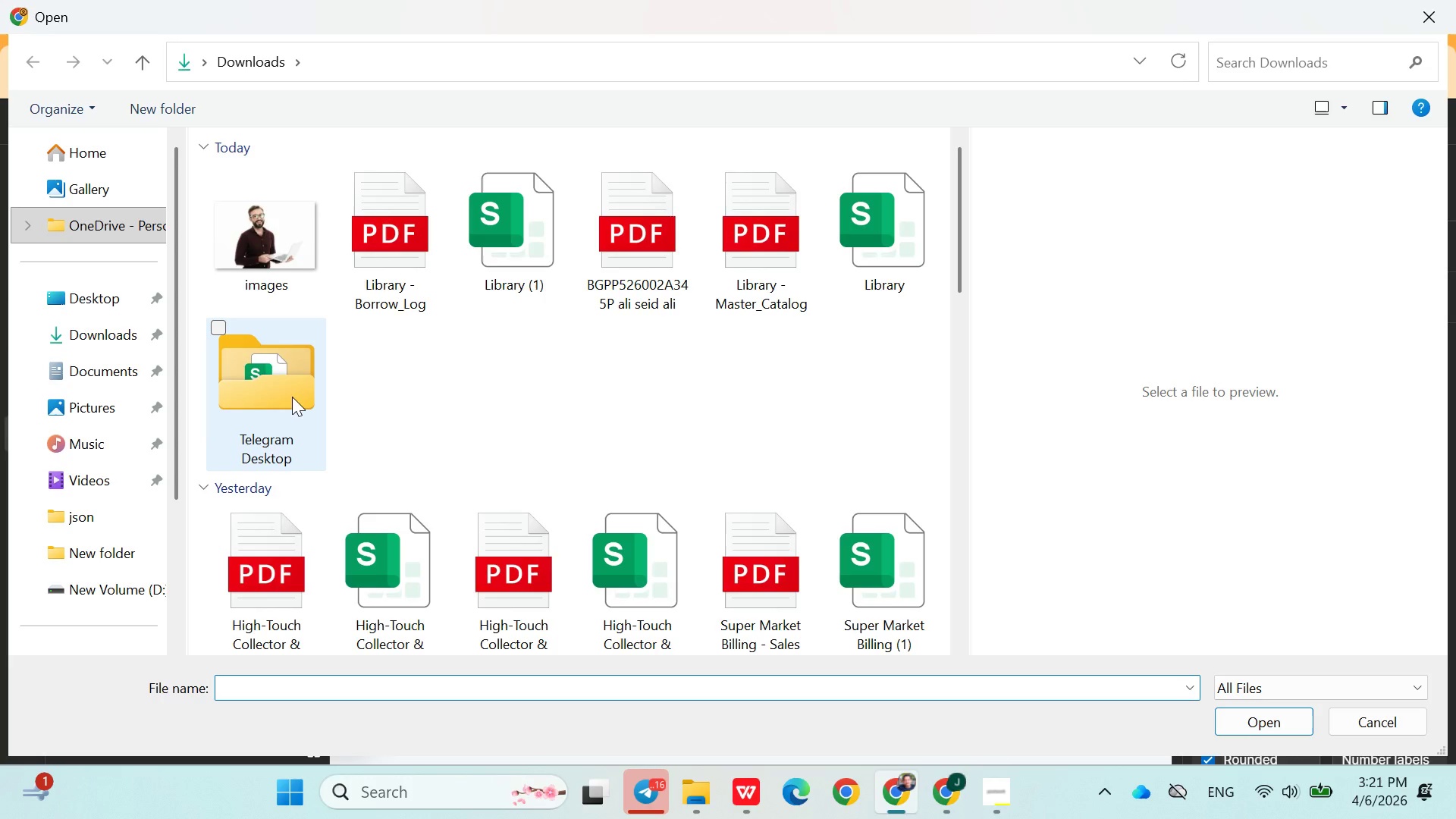 
scroll: coordinate [462, 399], scroll_direction: down, amount: 4.0
 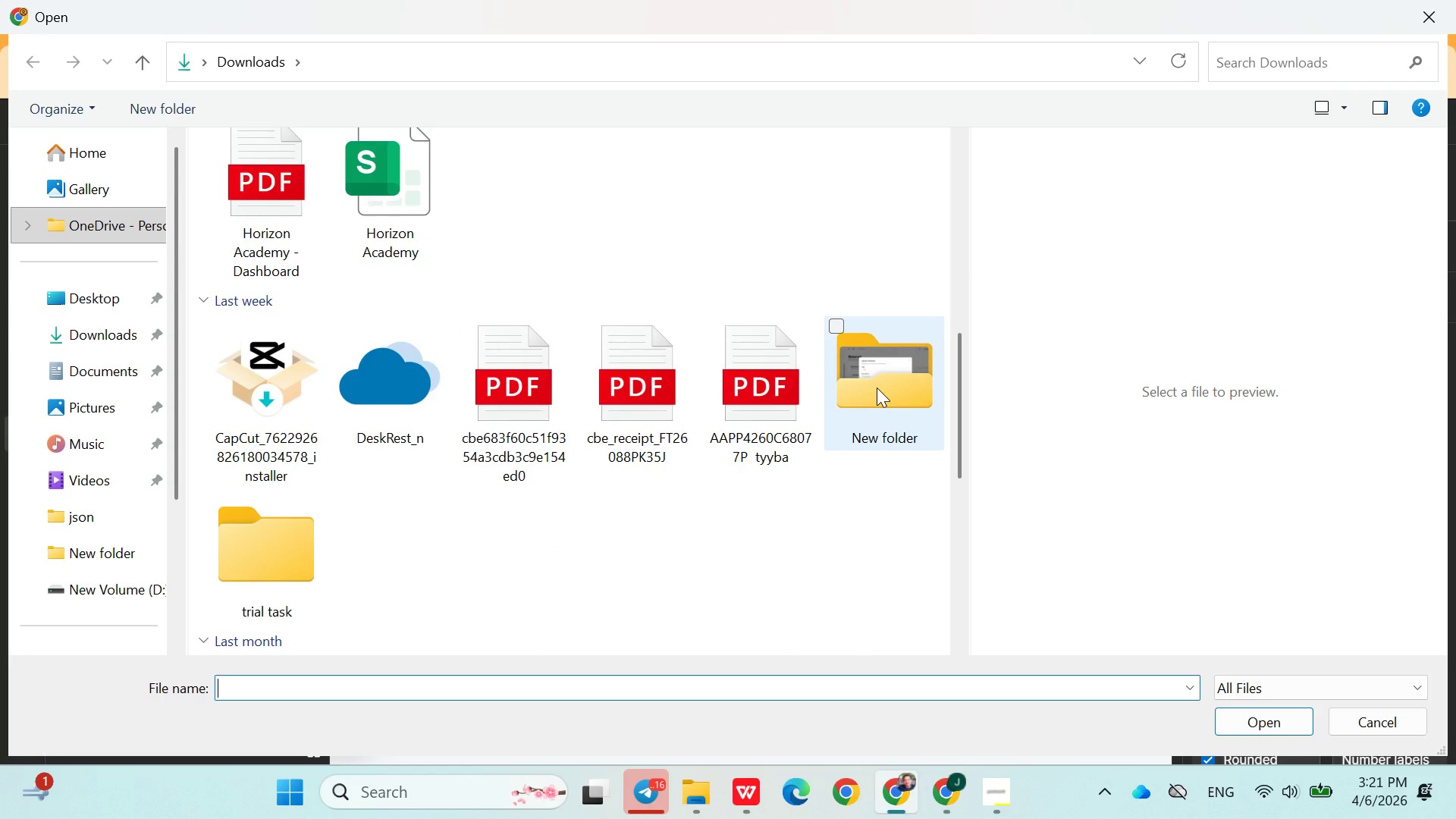 
double_click([877, 388])
 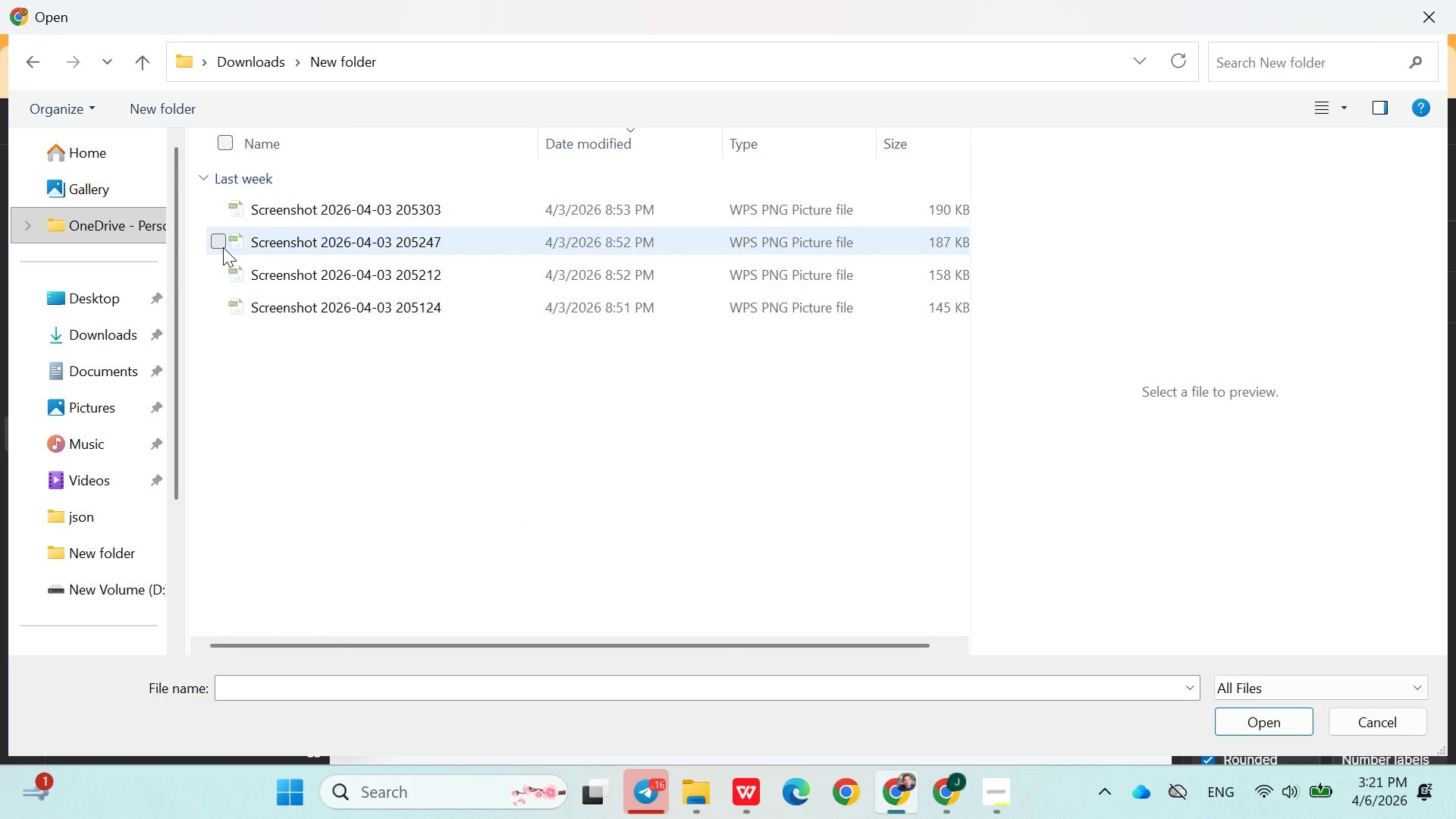 
key(Control+A)
 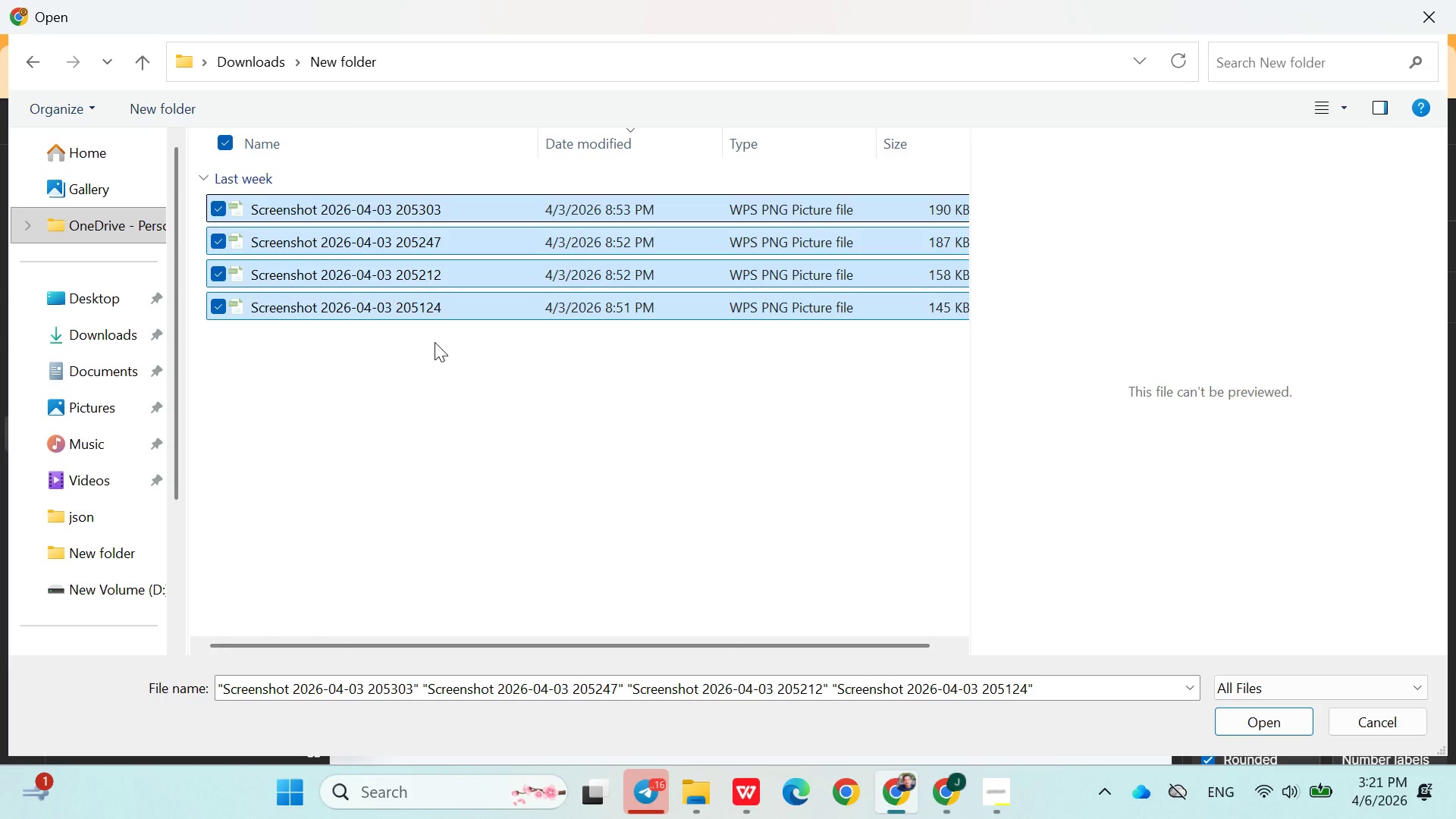 
key(Enter)
 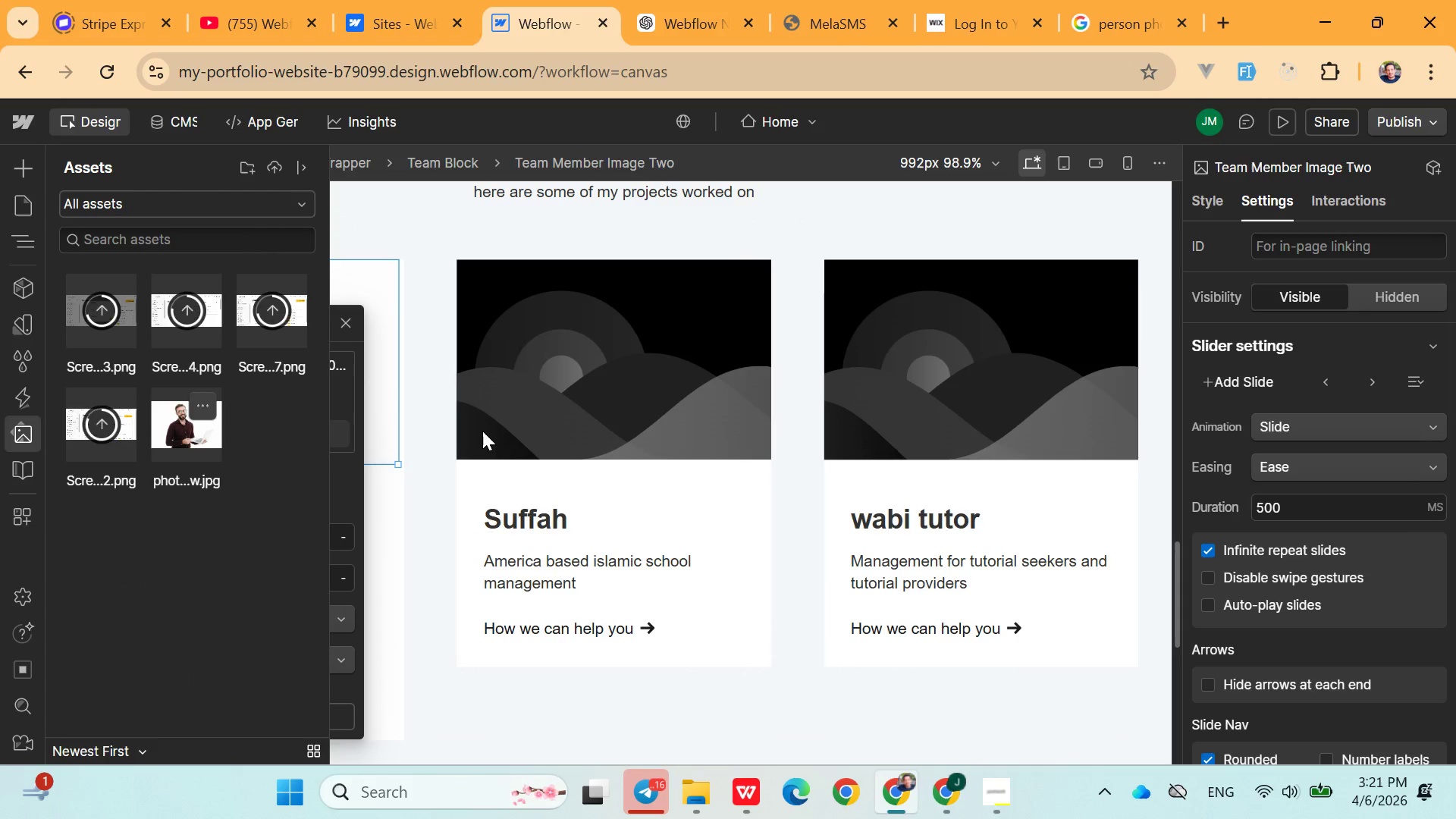 
left_click([202, 328])
 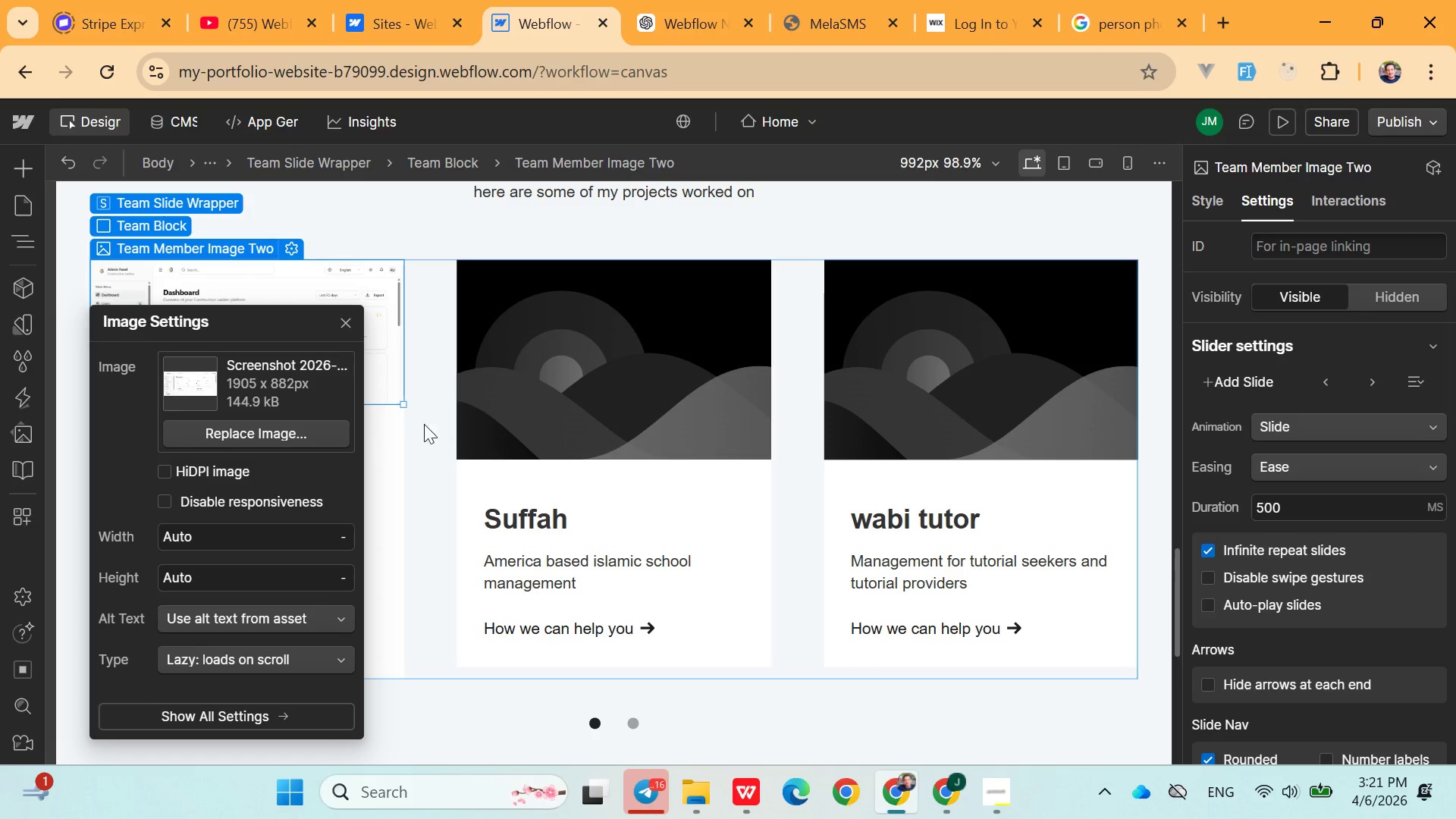 
left_click([269, 430])
 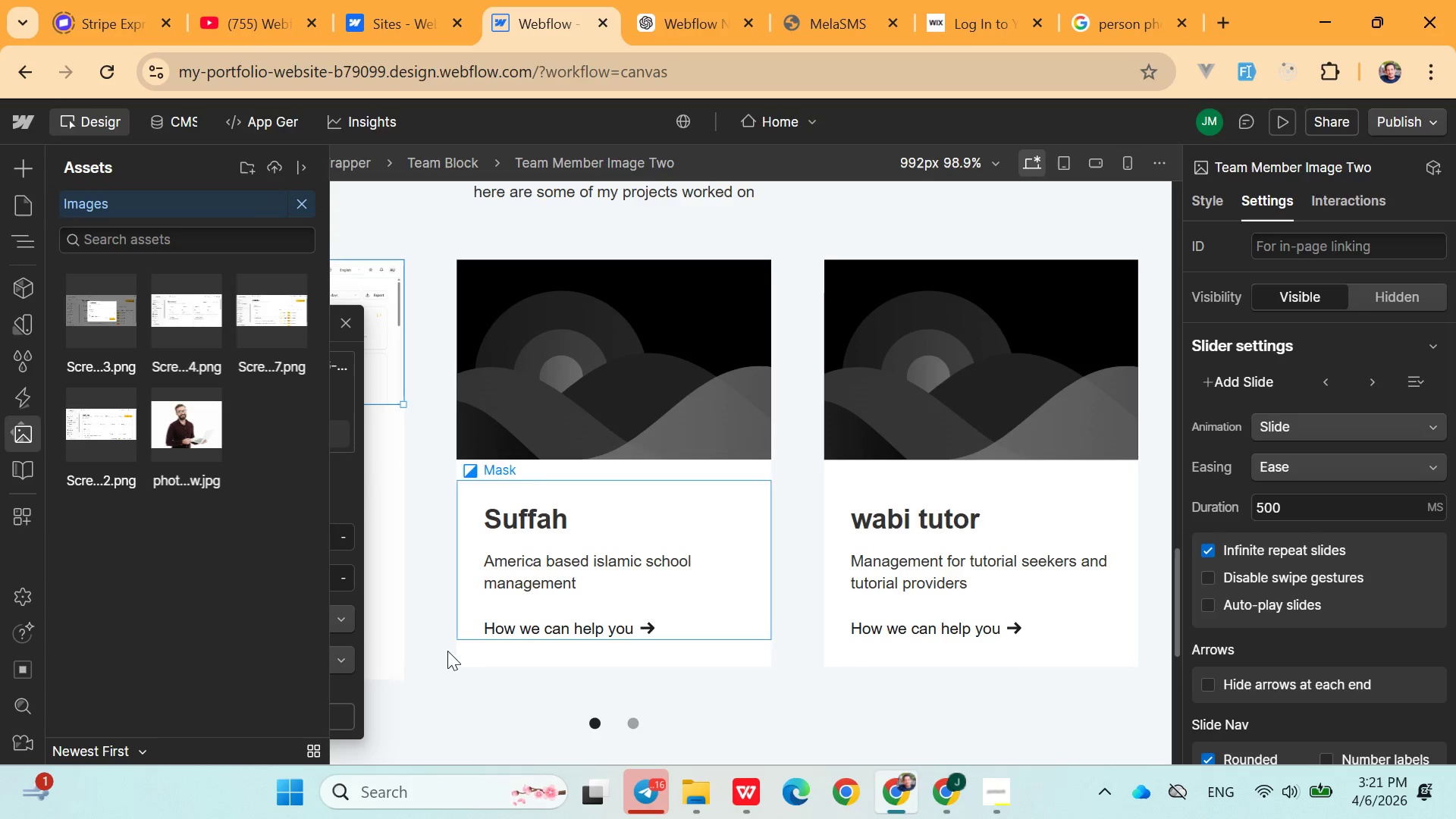 
left_click([460, 753])
 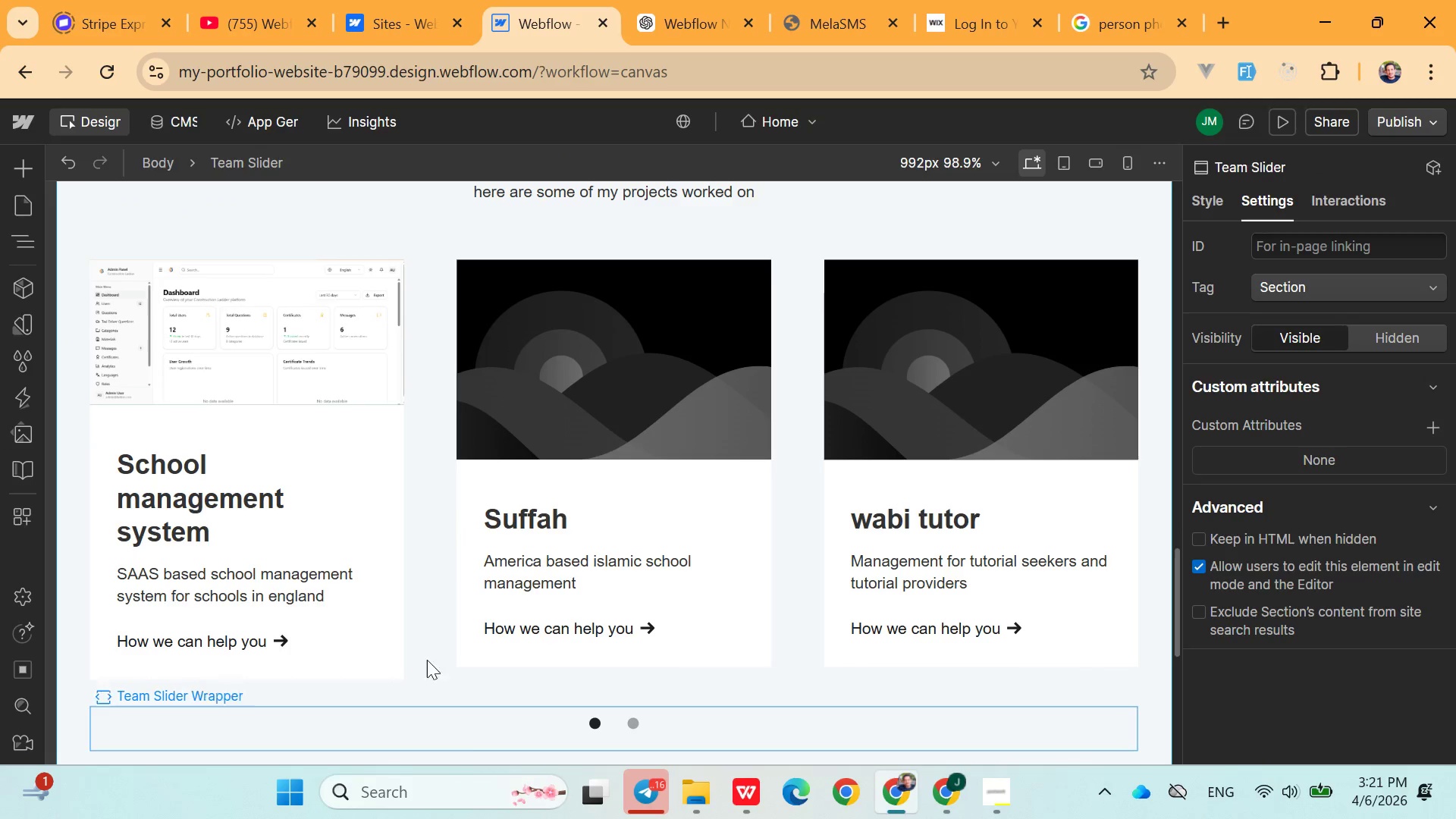 
scroll: coordinate [431, 463], scroll_direction: up, amount: 15.0
 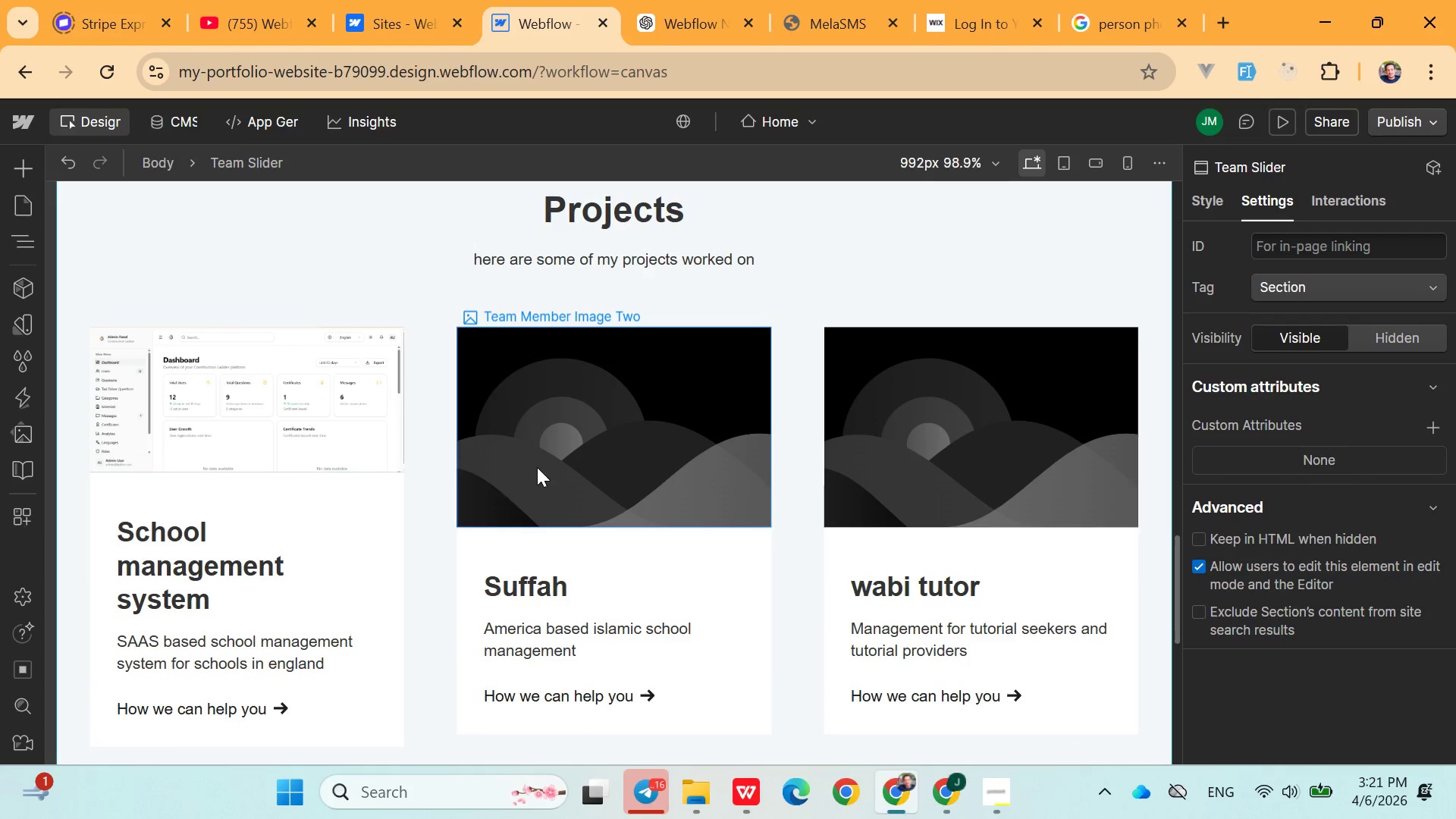 
left_click([552, 436])
 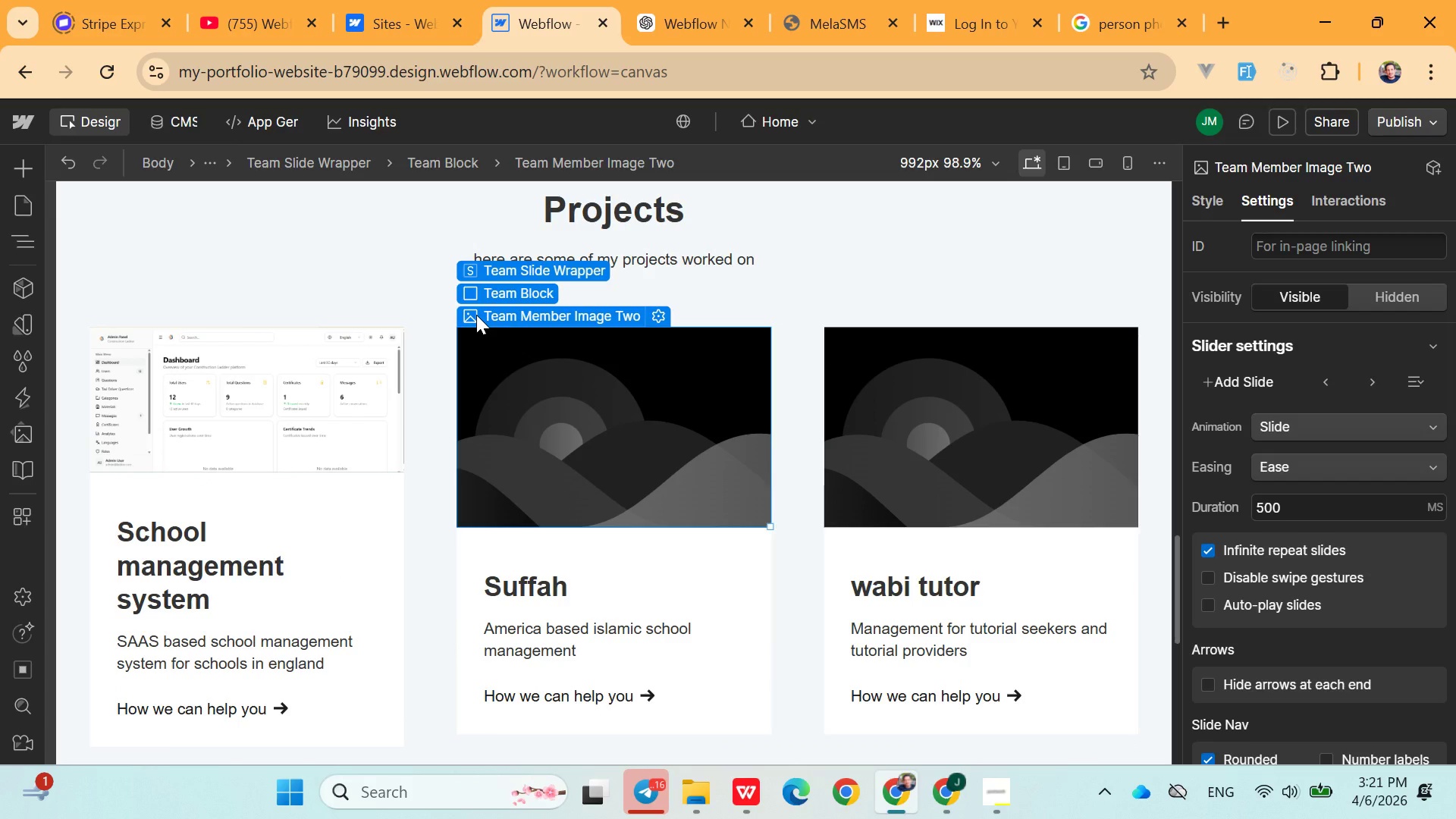 
wait(5.05)
 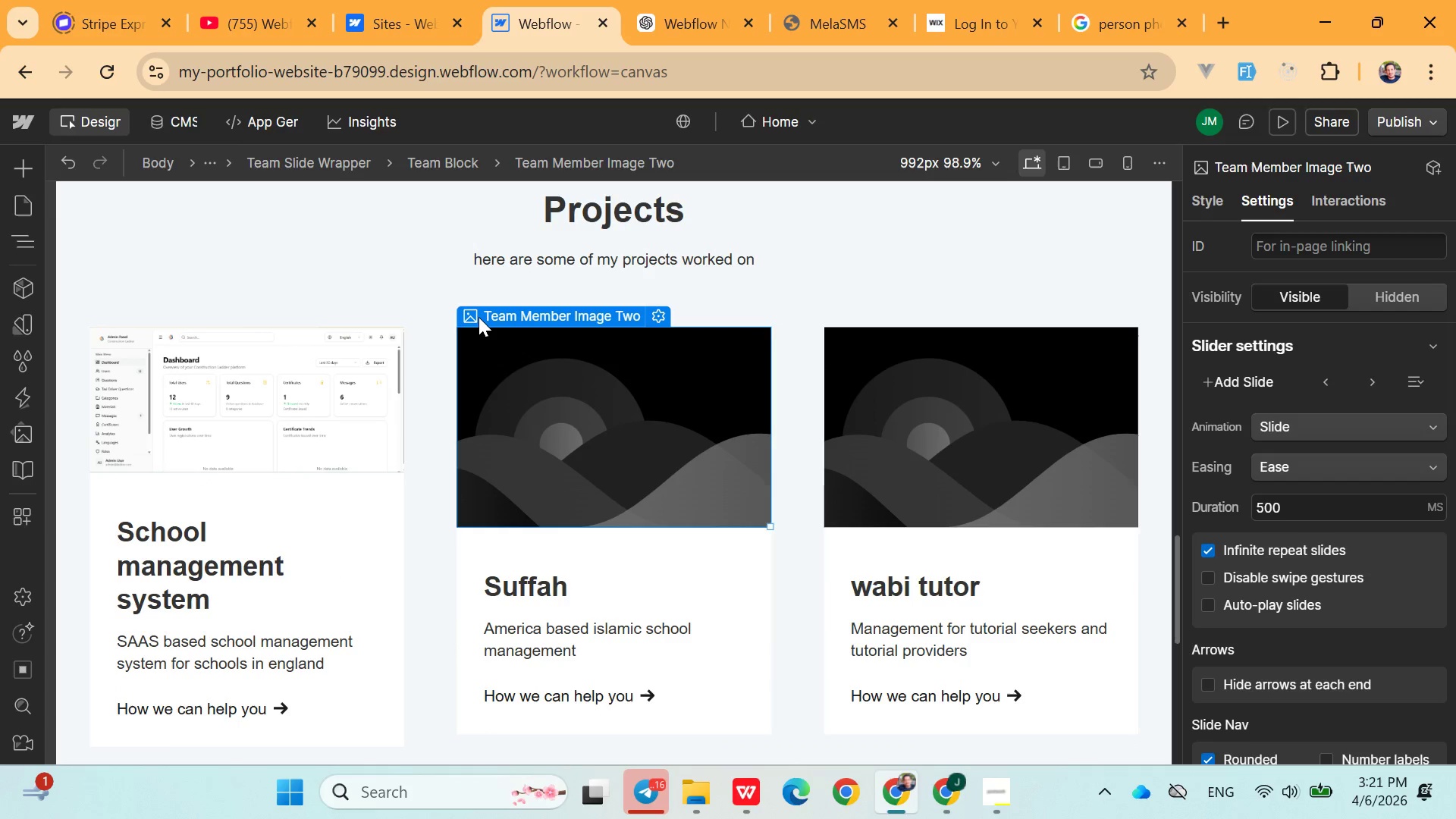 
left_click([469, 315])
 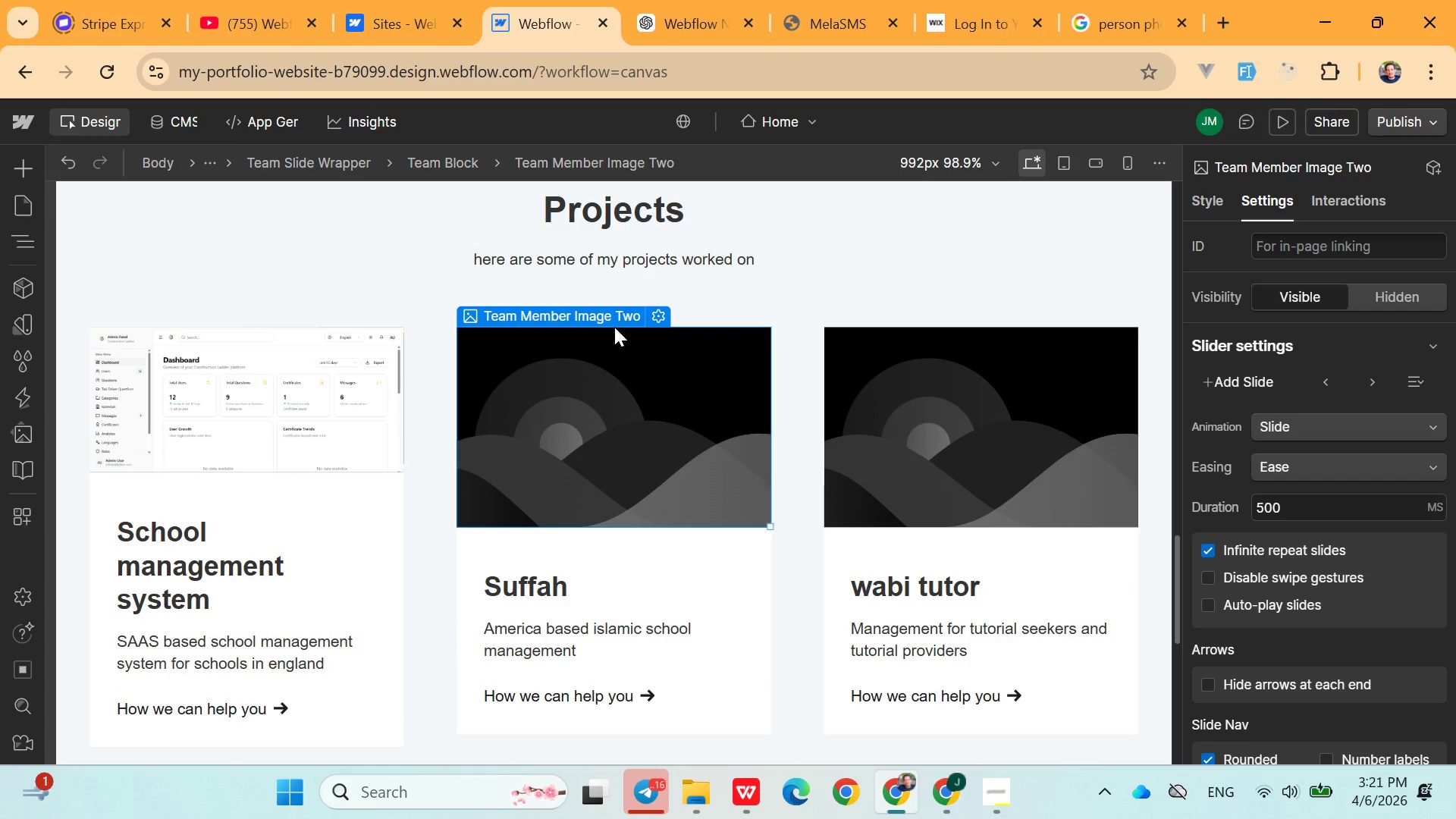 
left_click([664, 307])
 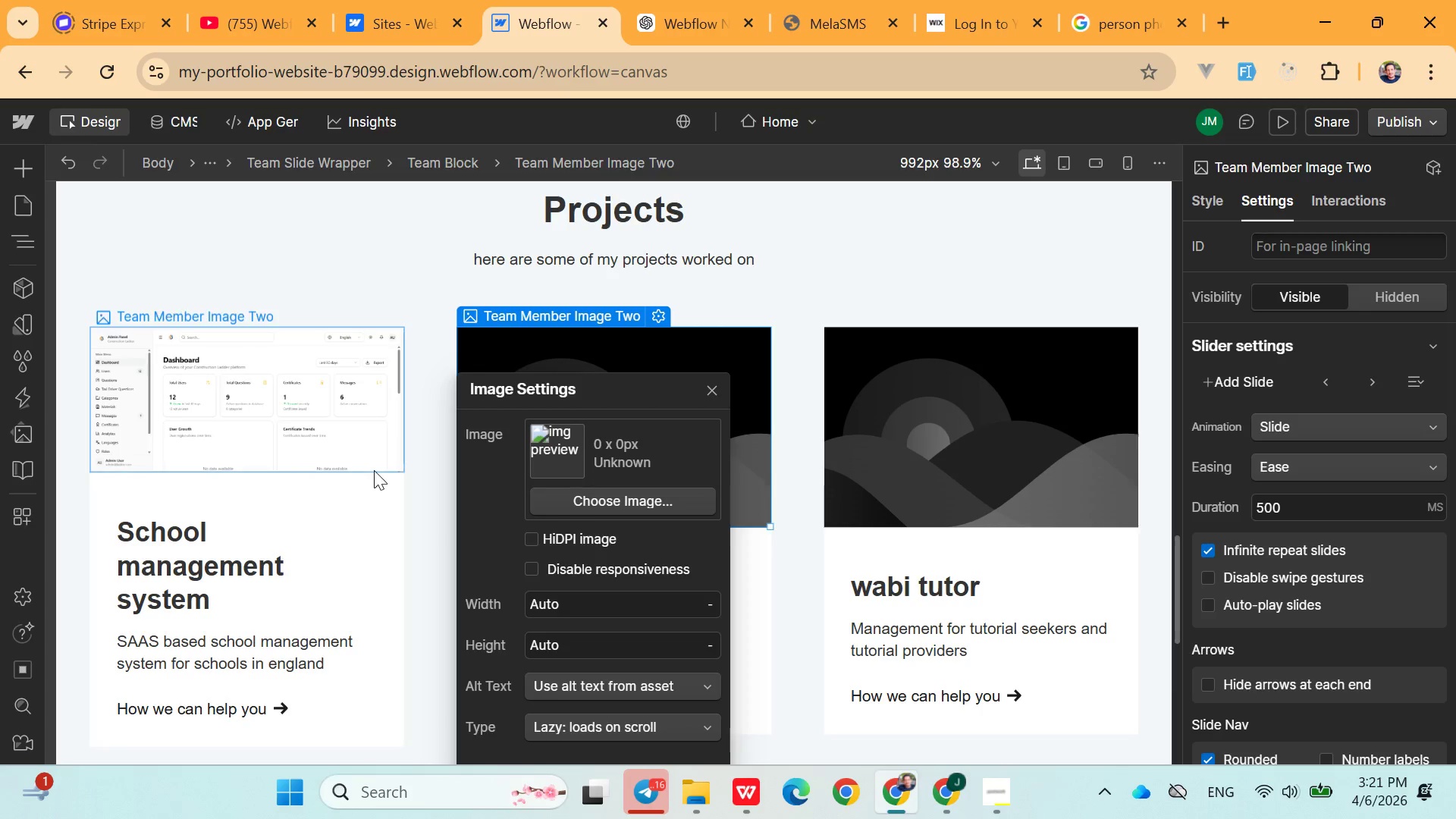 
left_click([590, 494])
 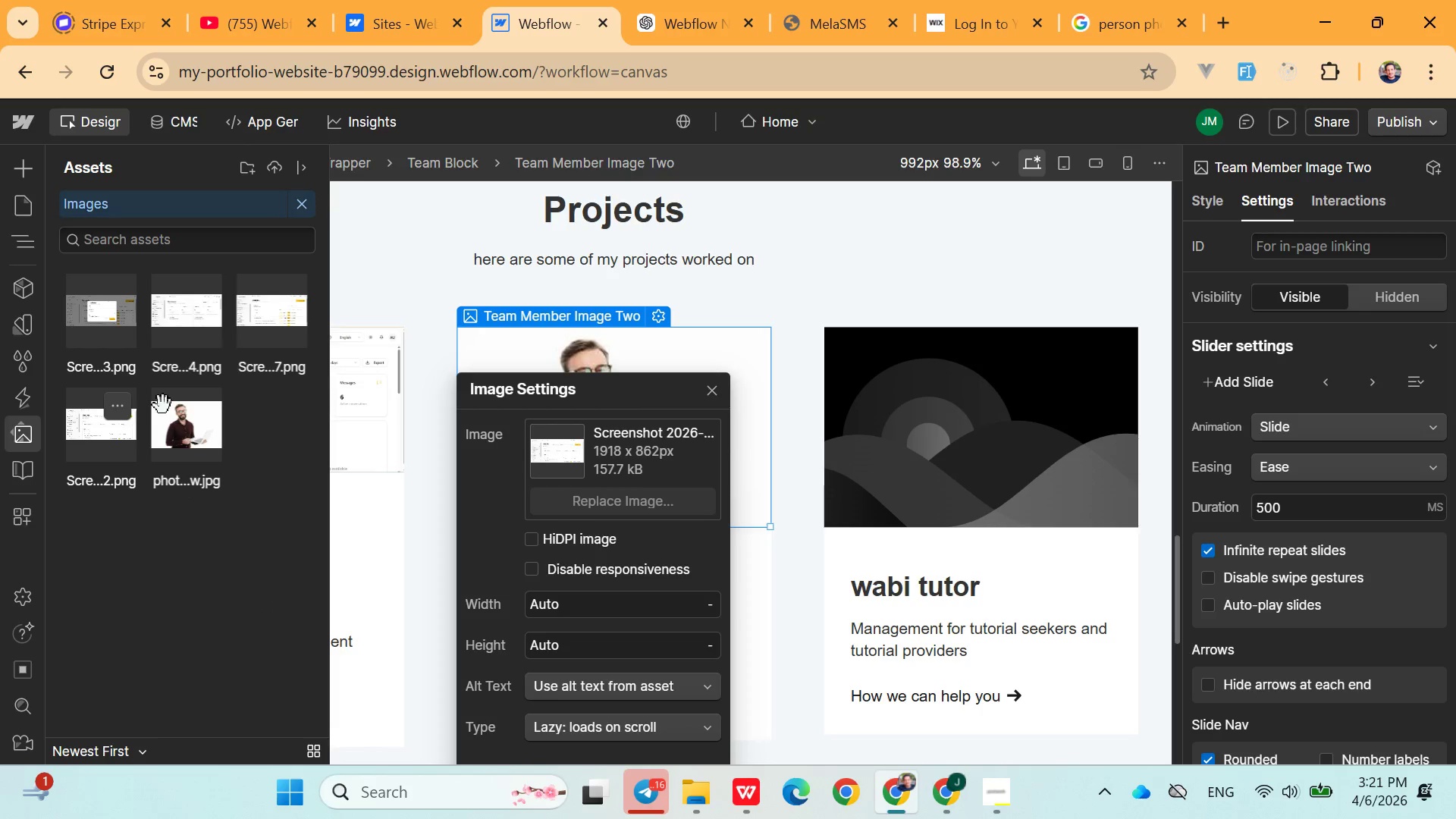 
left_click([269, 321])
 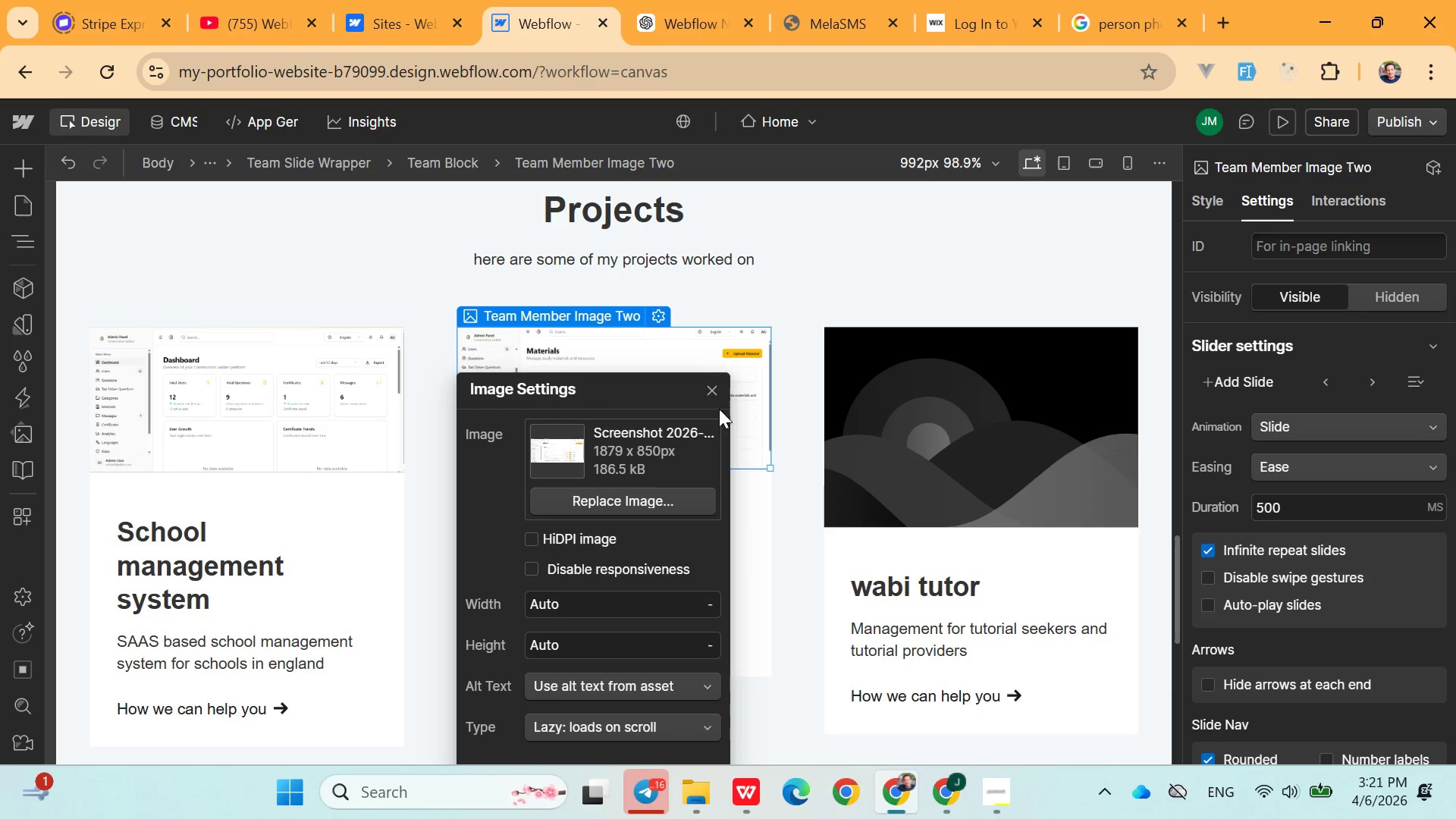 
wait(5.27)
 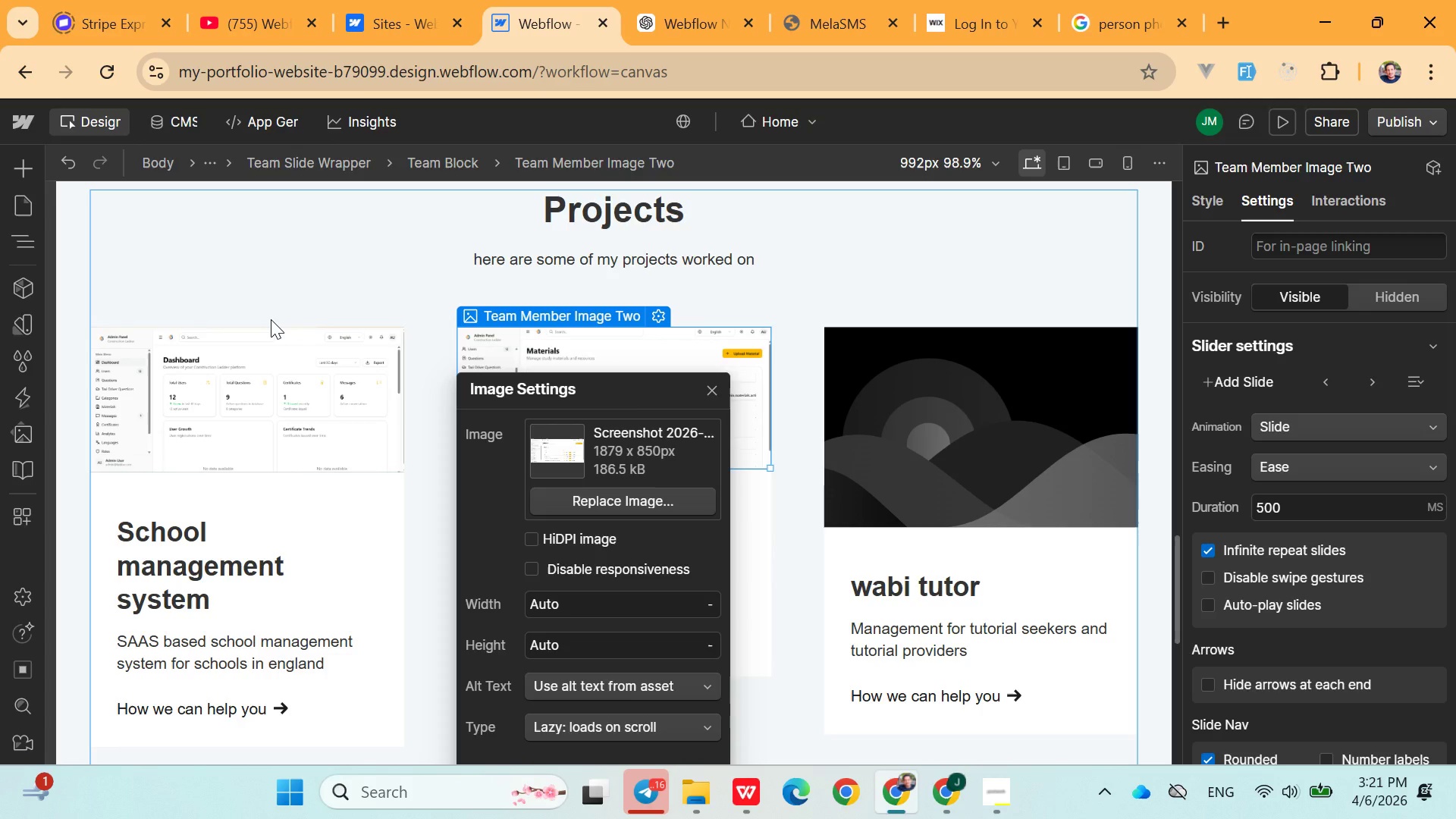 
left_click([932, 431])
 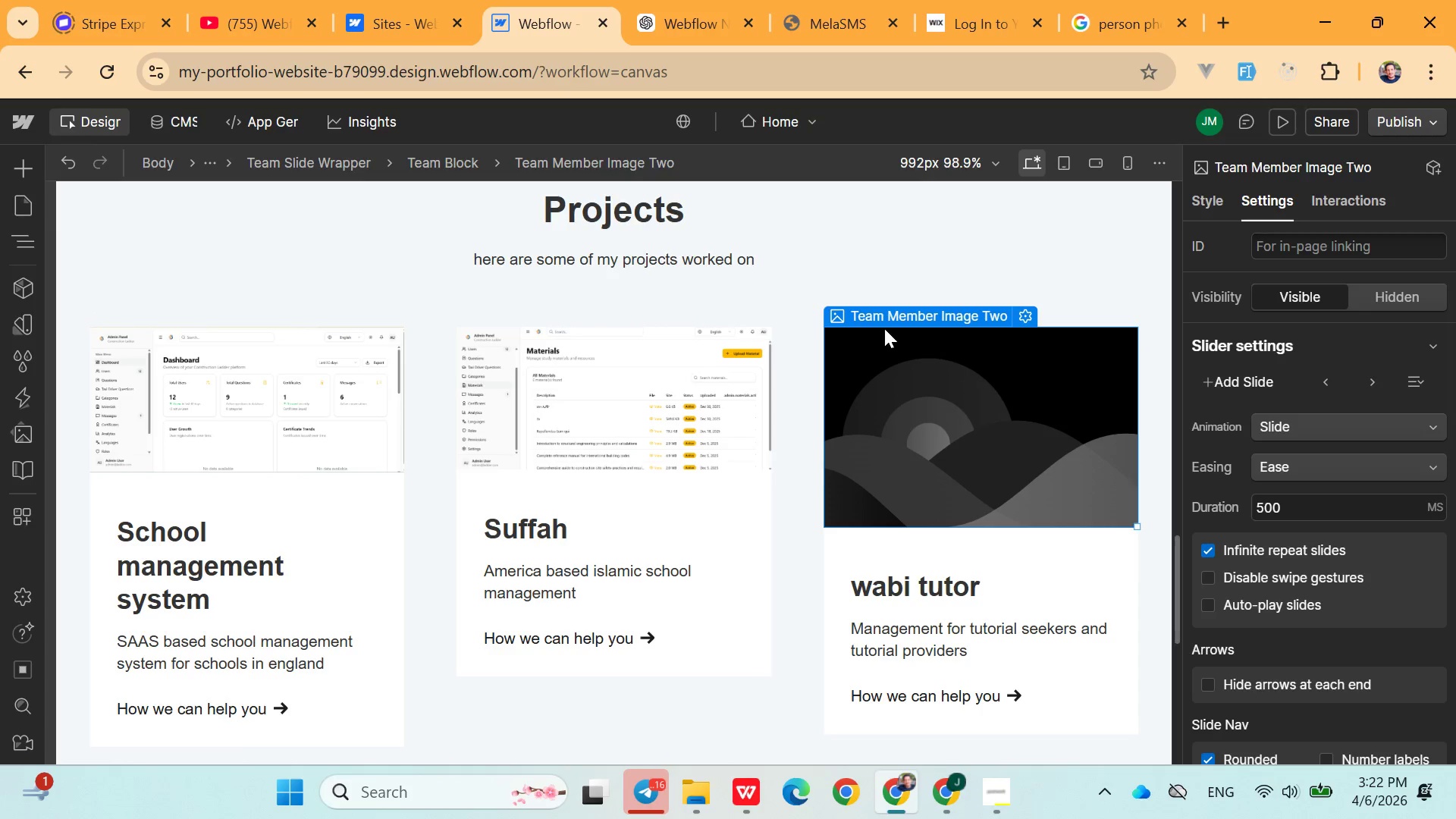 
wait(5.62)
 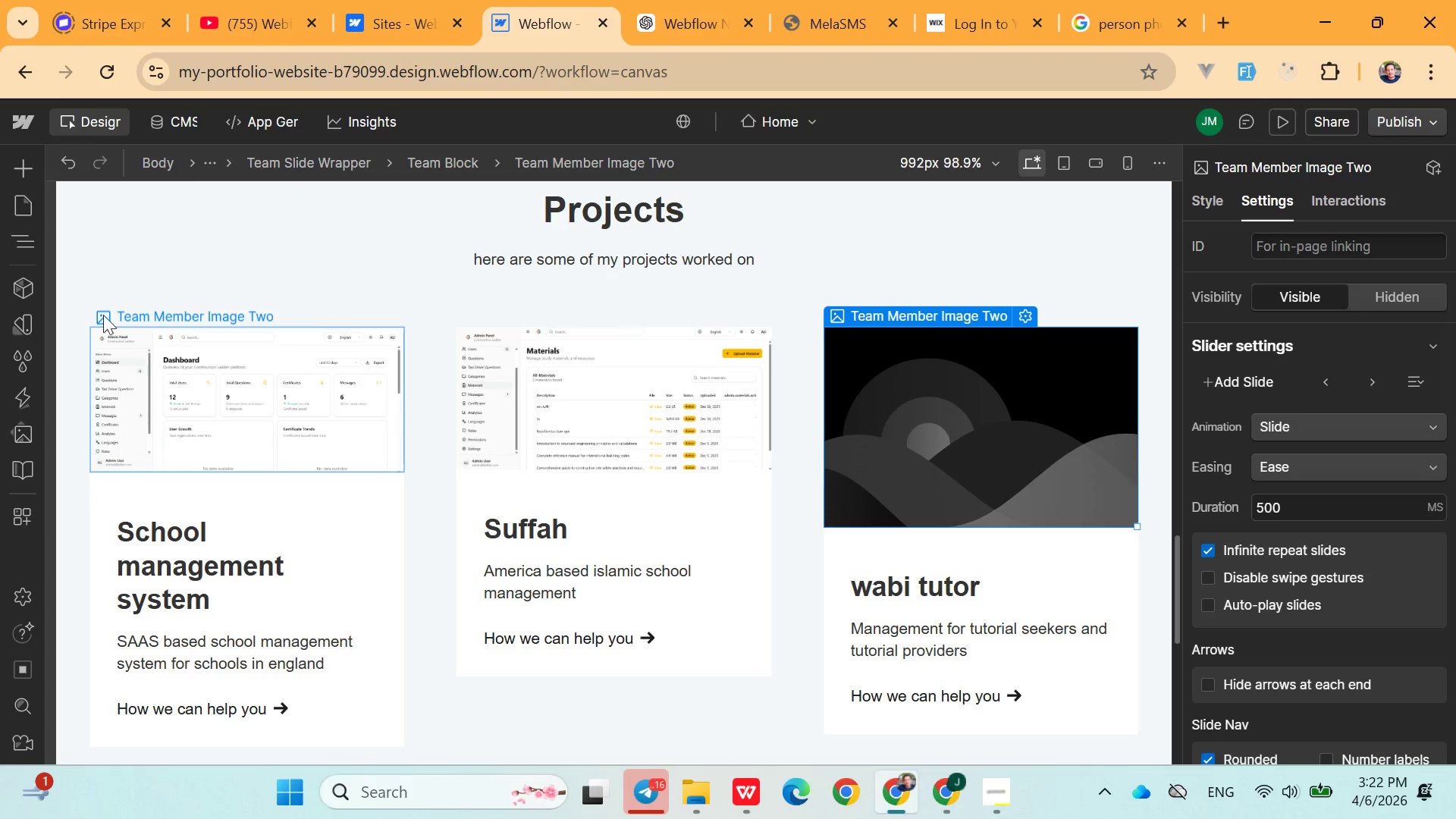 
left_click([1025, 316])
 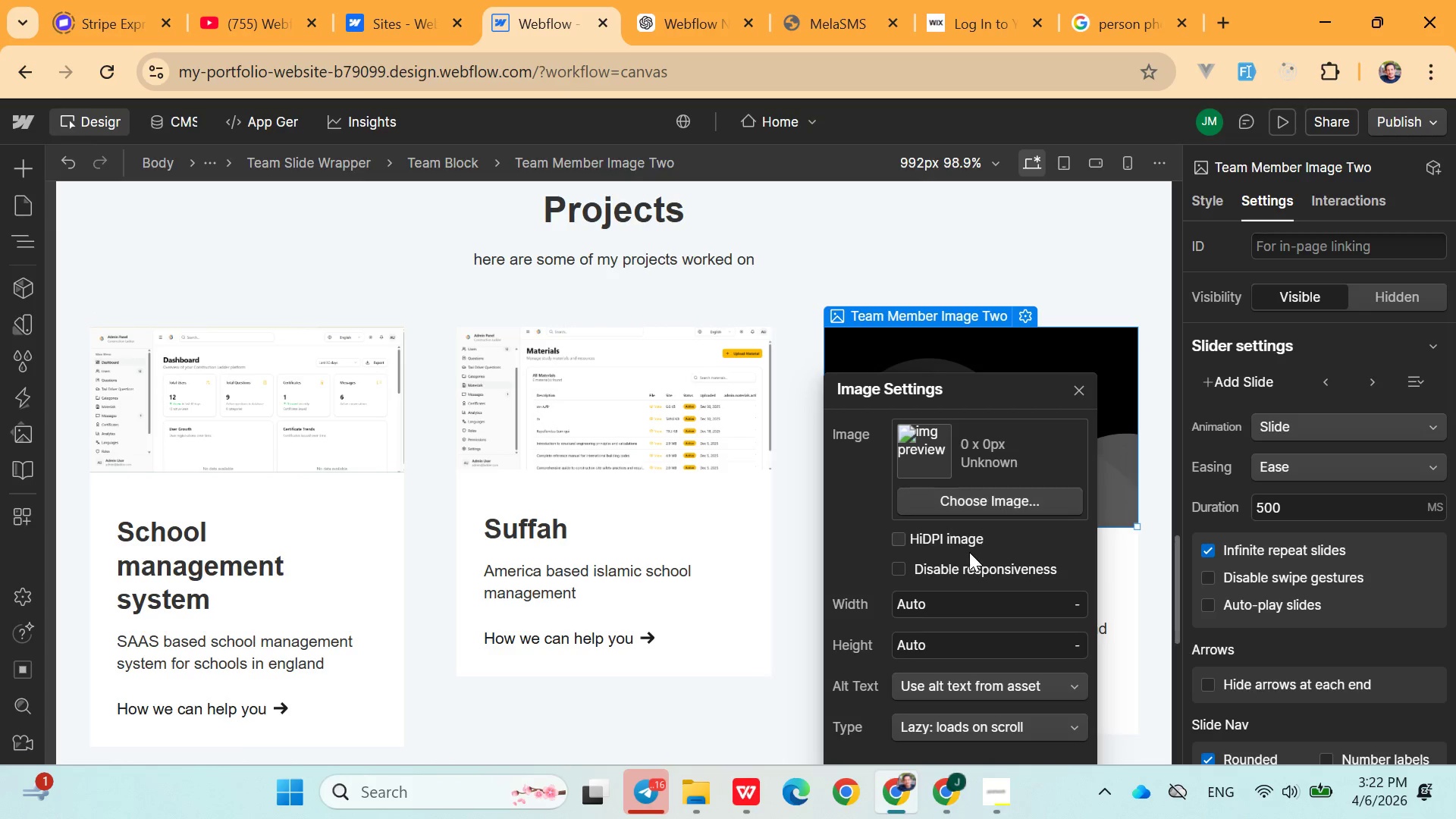 
left_click([965, 511])
 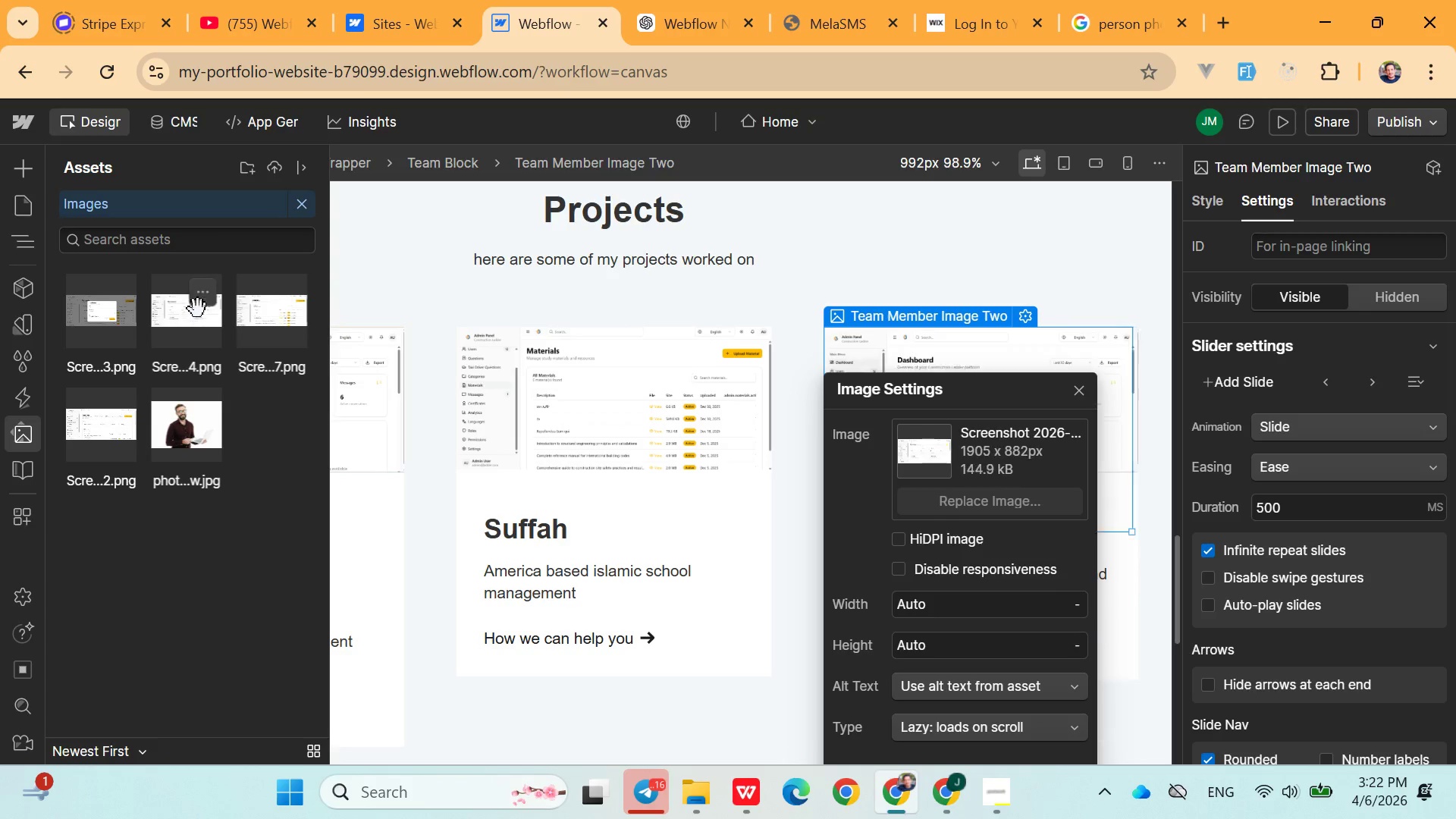 
left_click([112, 325])
 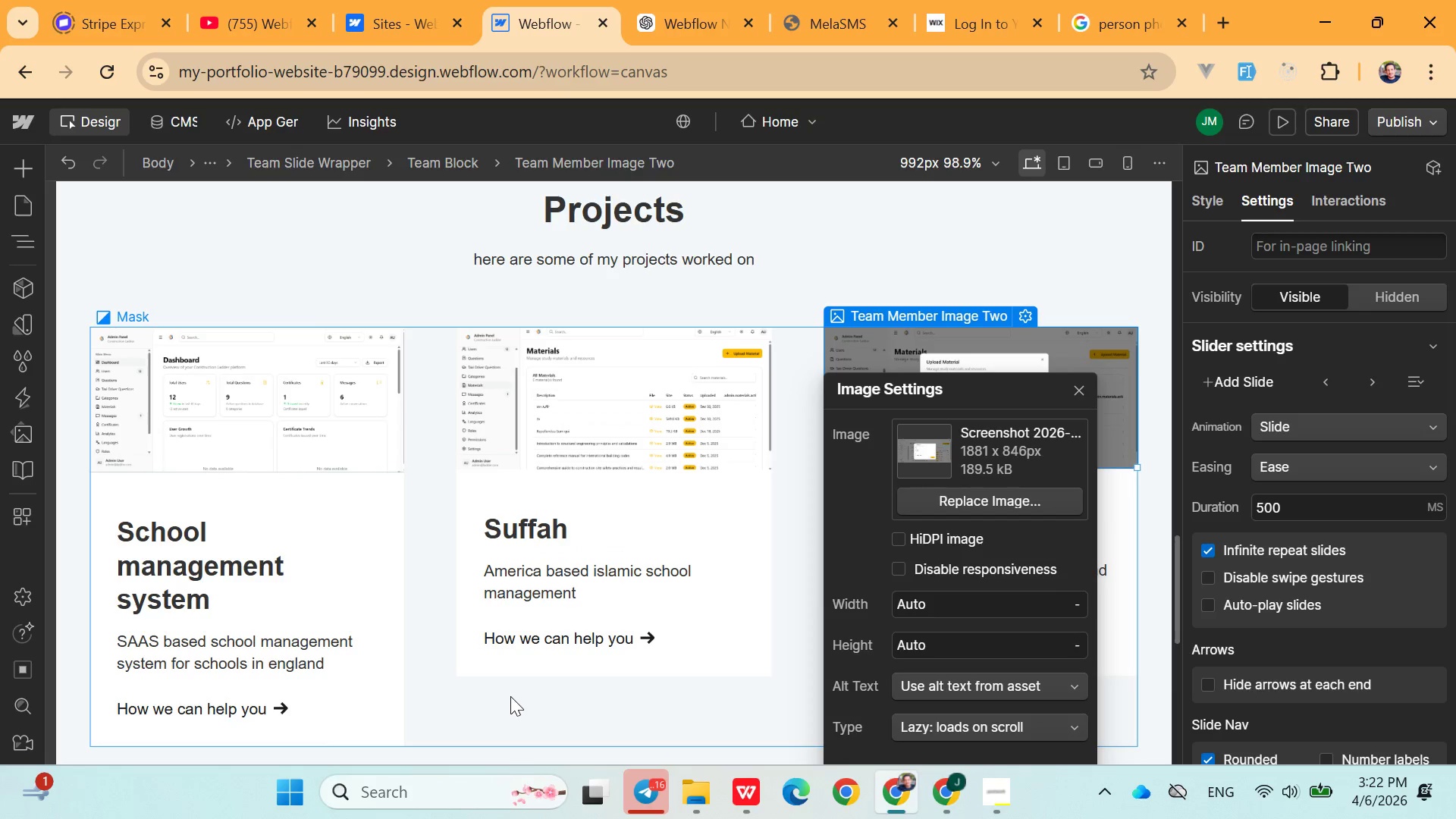 
scroll: coordinate [703, 610], scroll_direction: down, amount: 5.0
 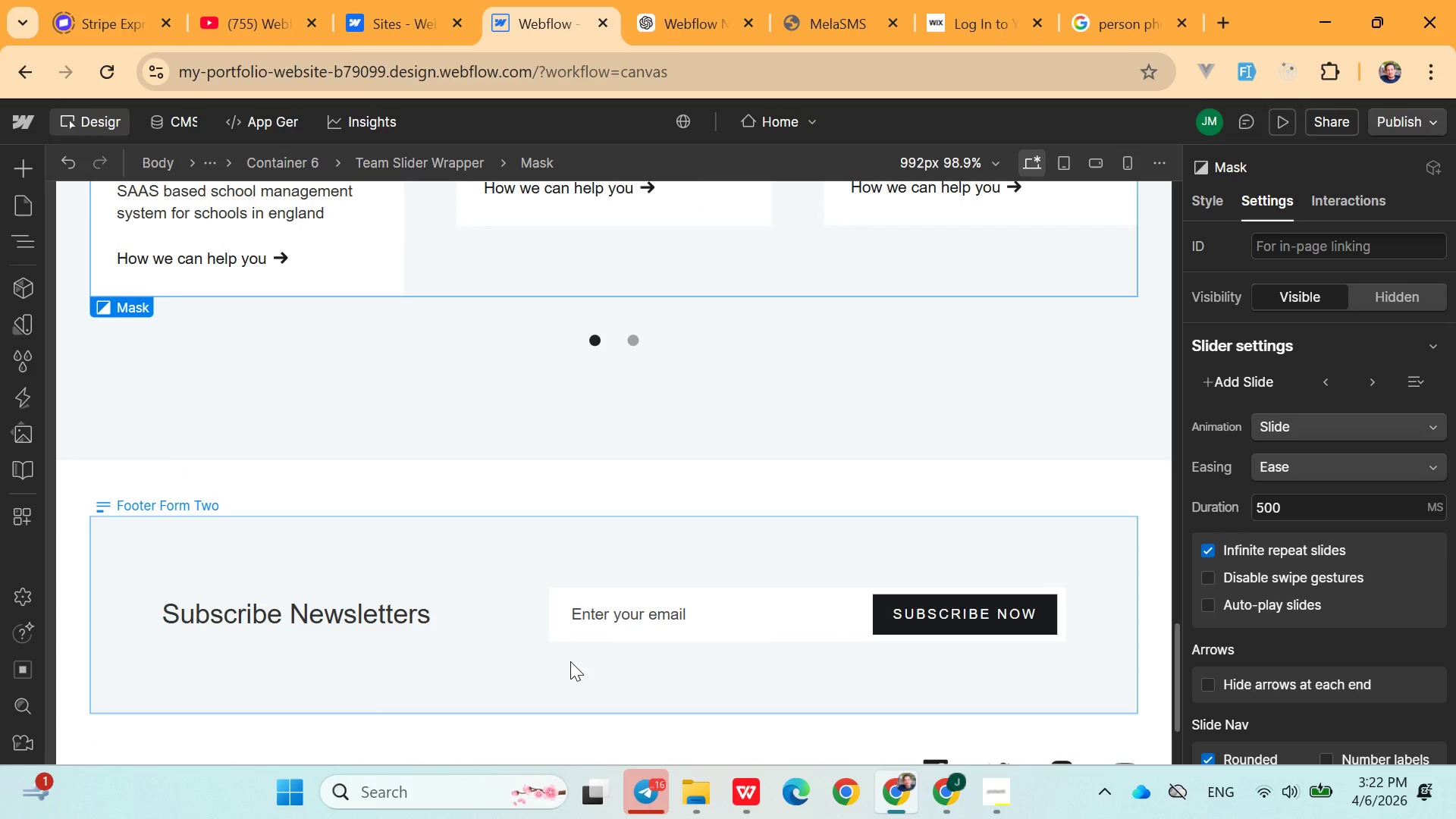 
scroll: coordinate [561, 661], scroll_direction: up, amount: 29.0
 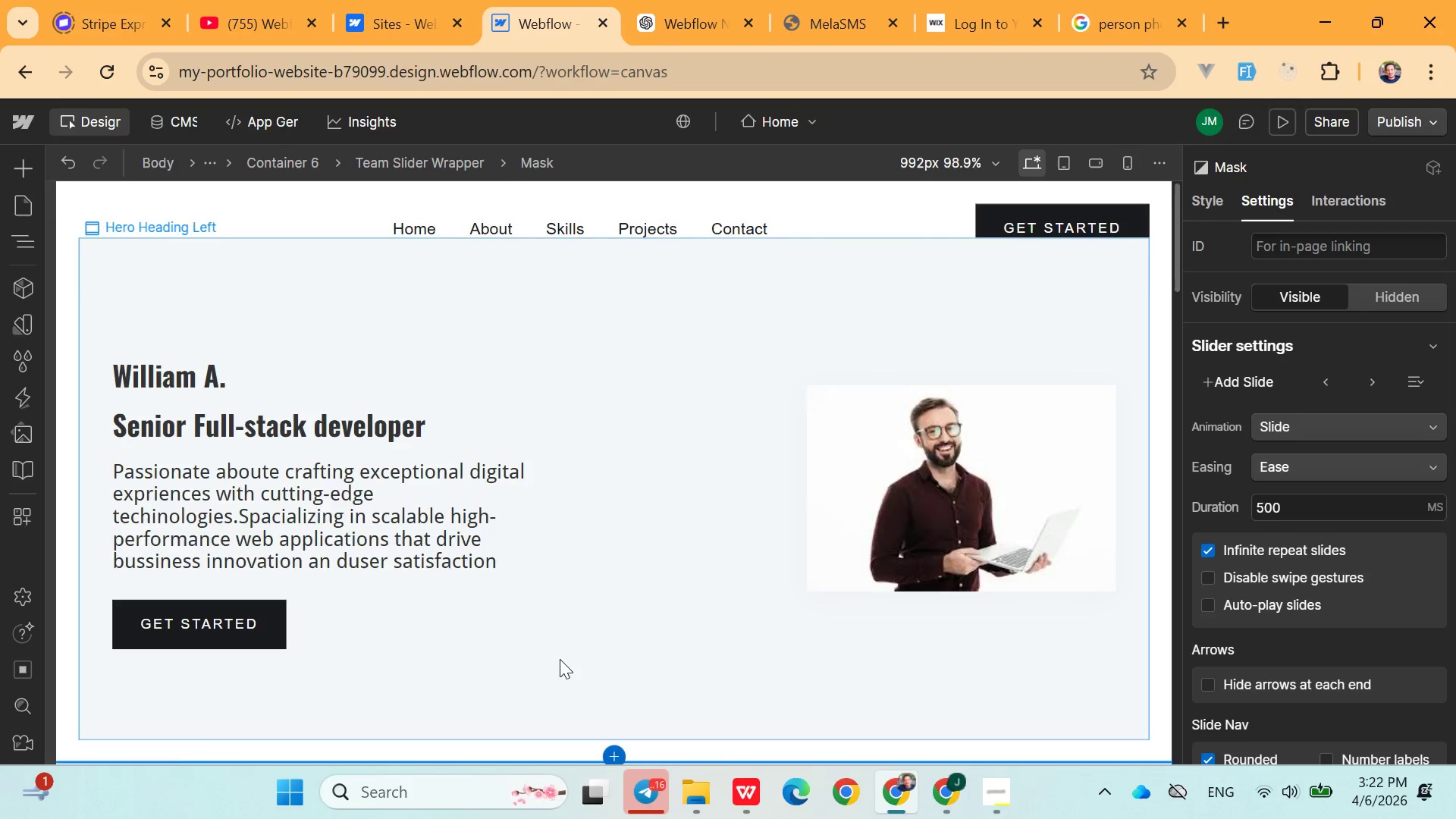 
scroll: coordinate [727, 599], scroll_direction: down, amount: 31.0
 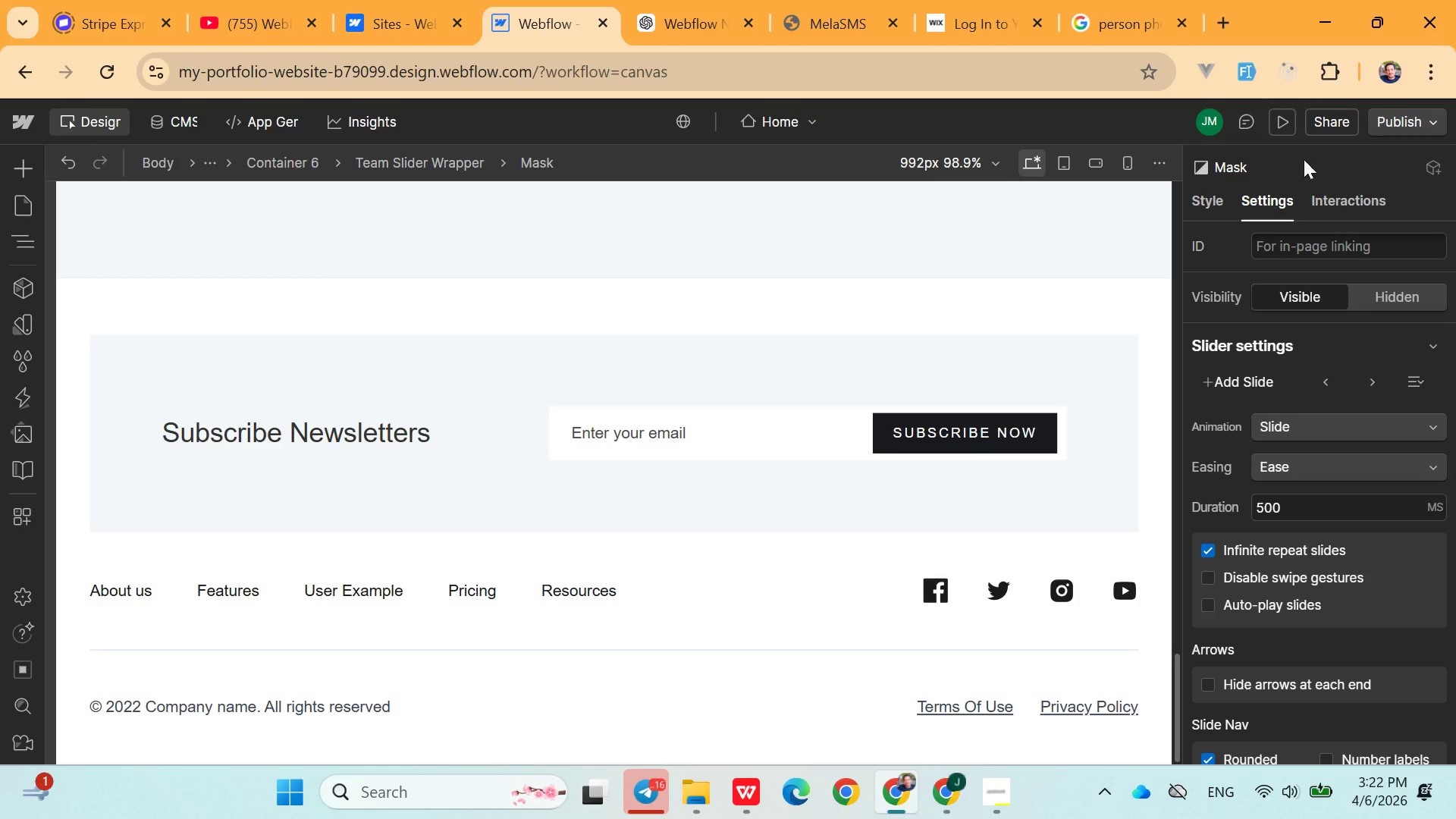 
left_click([1291, 113])
 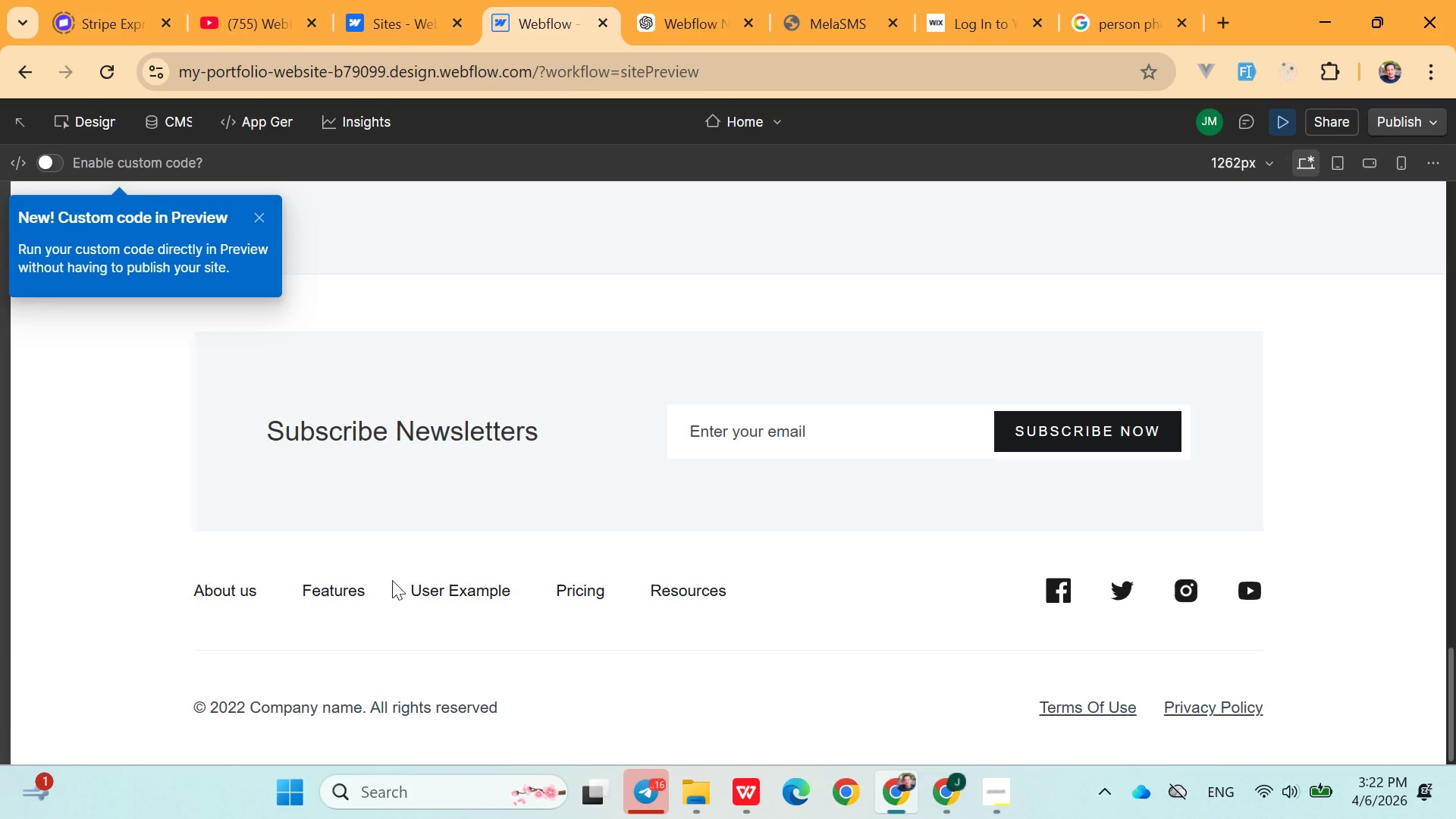 